 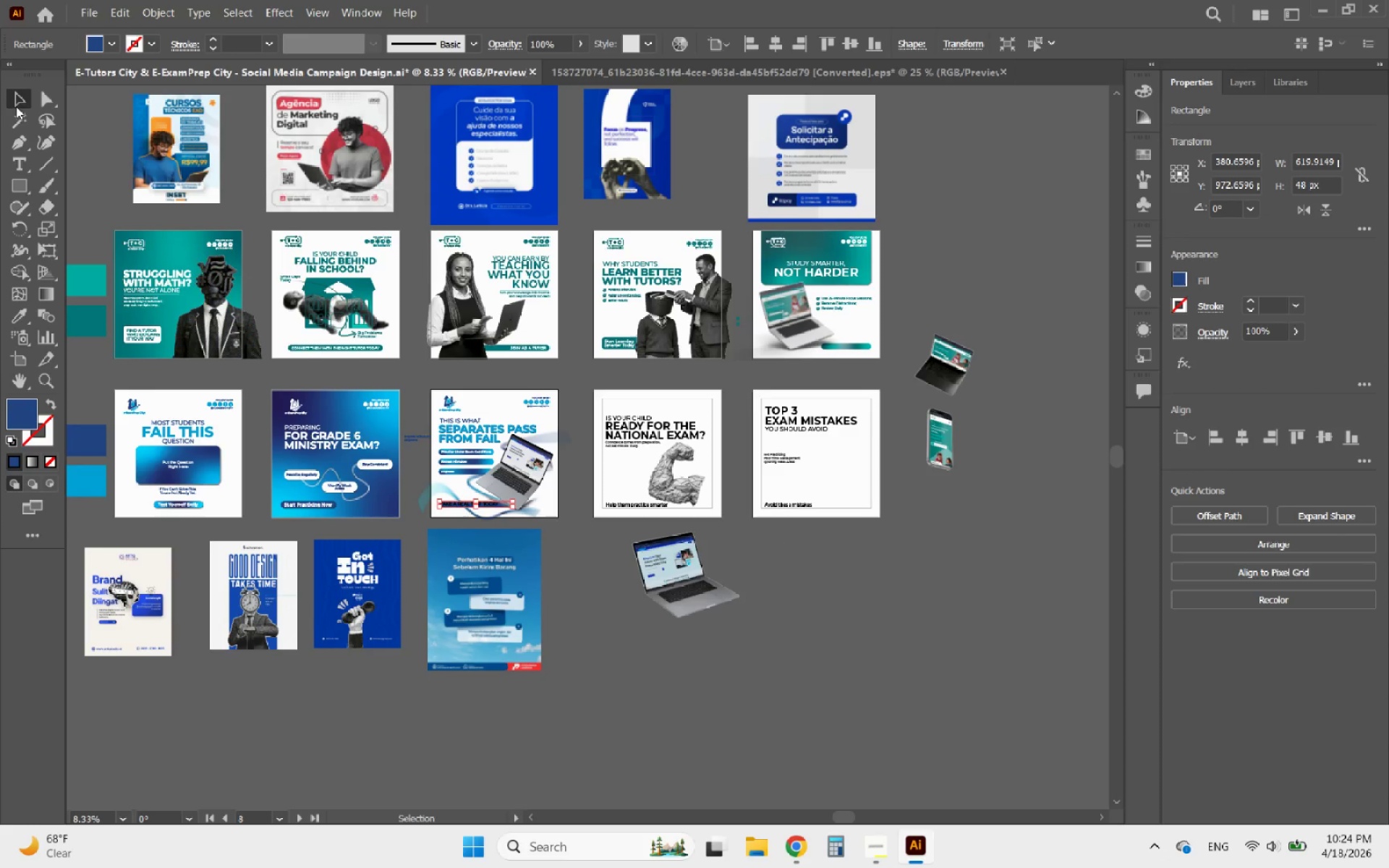 
hold_key(key=AltLeft, duration=1.0)
scroll: coordinate [535, 561], scroll_direction: up, amount: 5.0
 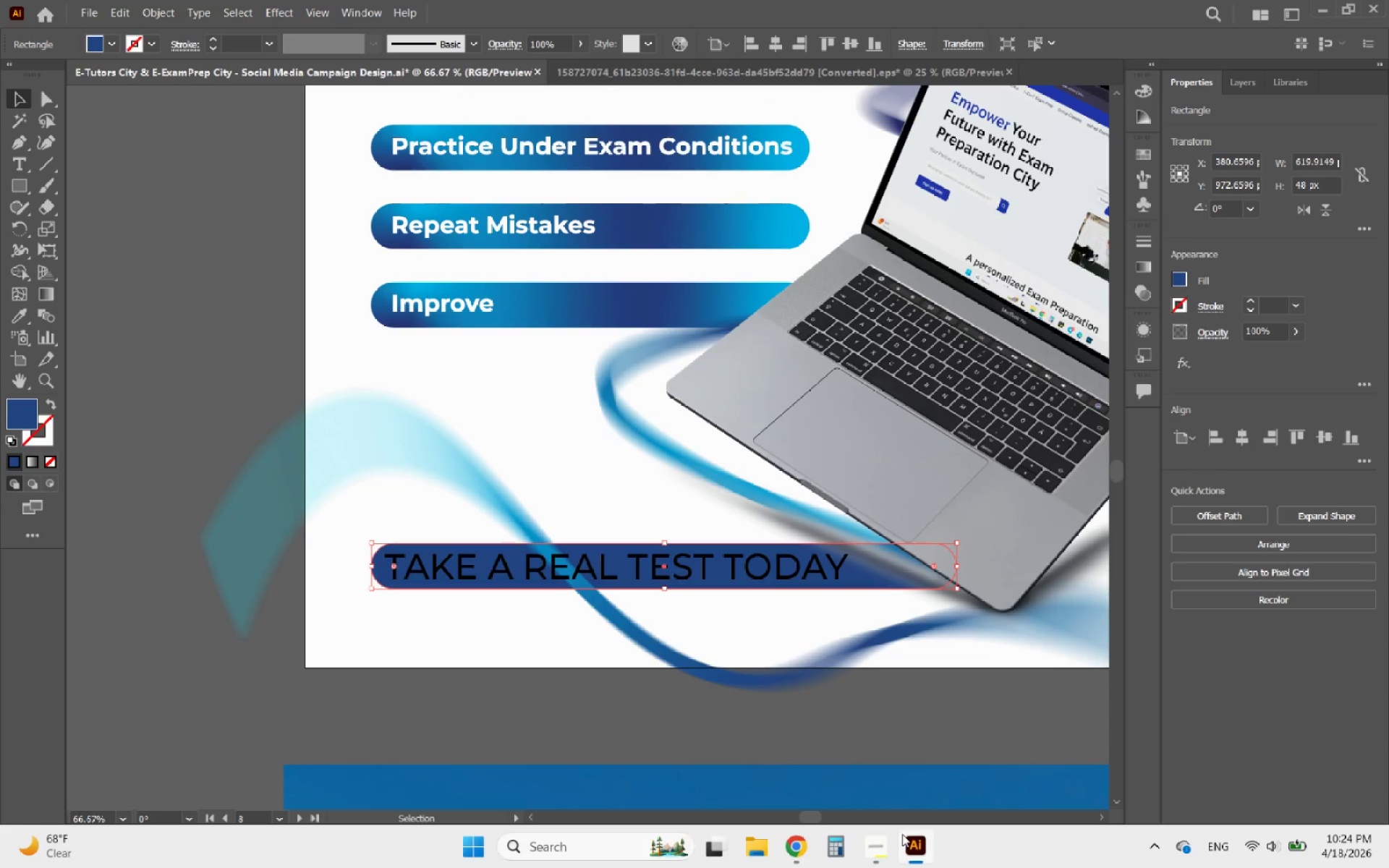 
hold_key(key=AltLeft, duration=1.36)
scroll: coordinate [723, 584], scroll_direction: up, amount: 2.0
 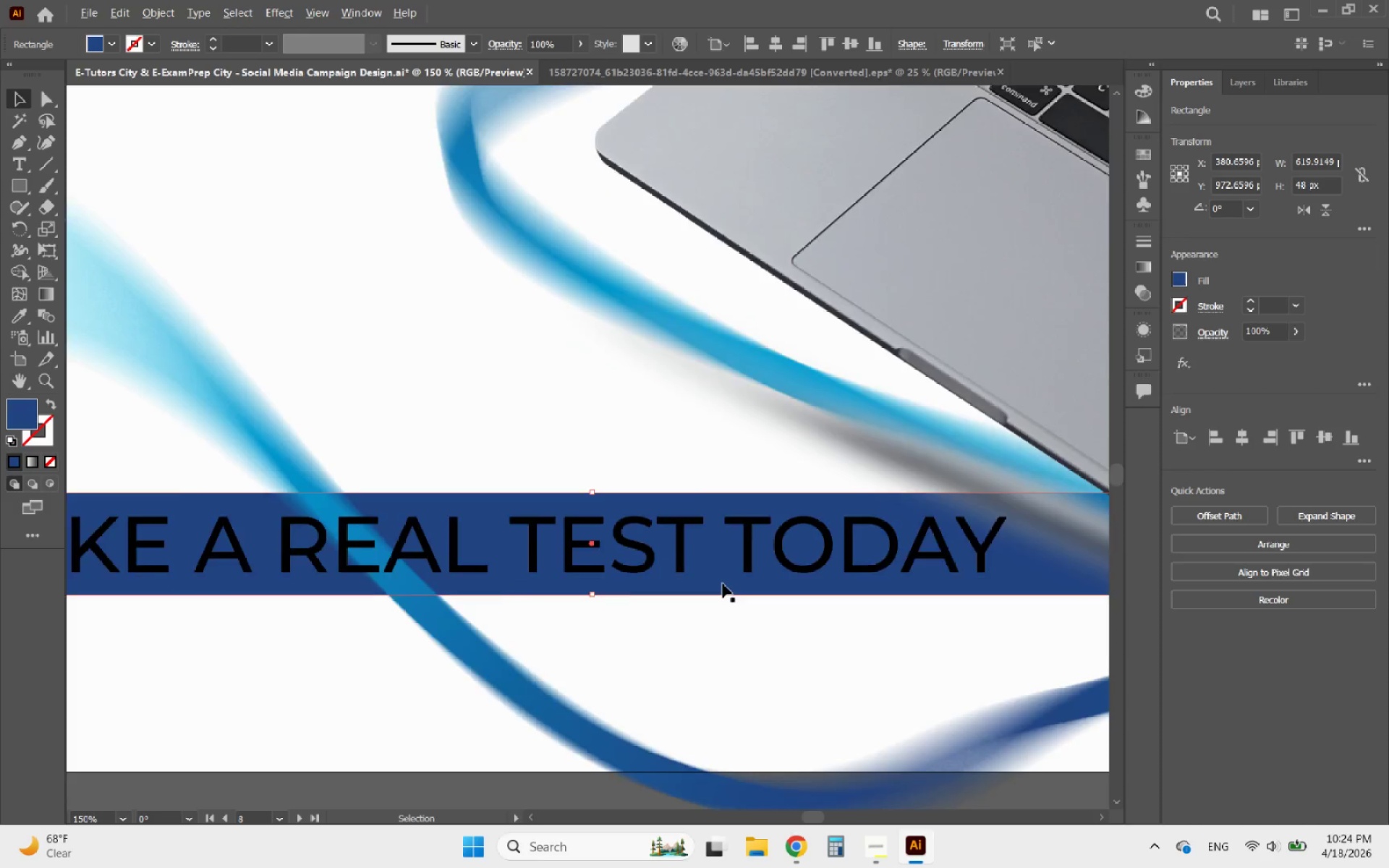 
scroll: coordinate [723, 584], scroll_direction: down, amount: 1.0
 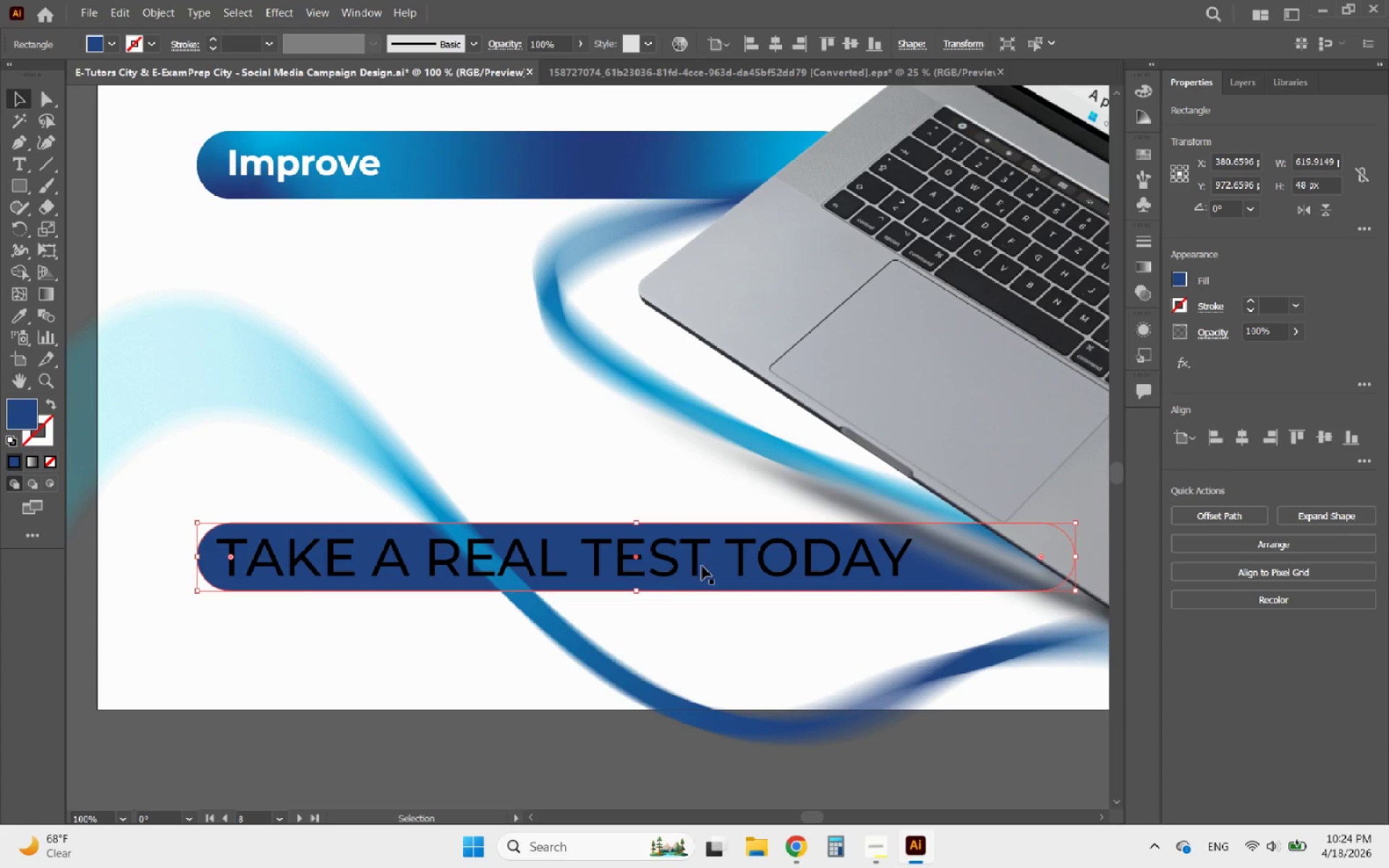 
left_click([695, 566])
 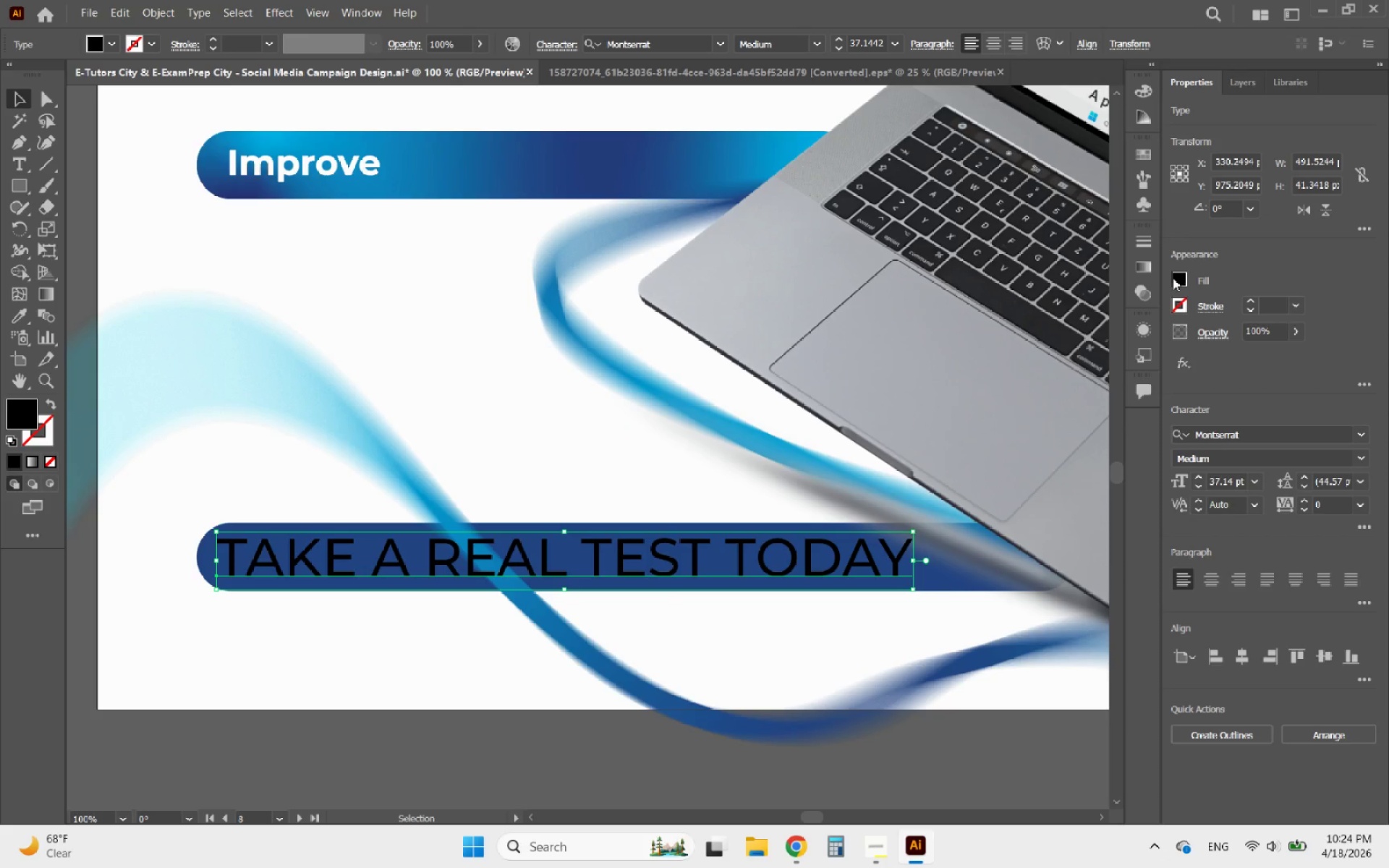 
wait(6.74)
 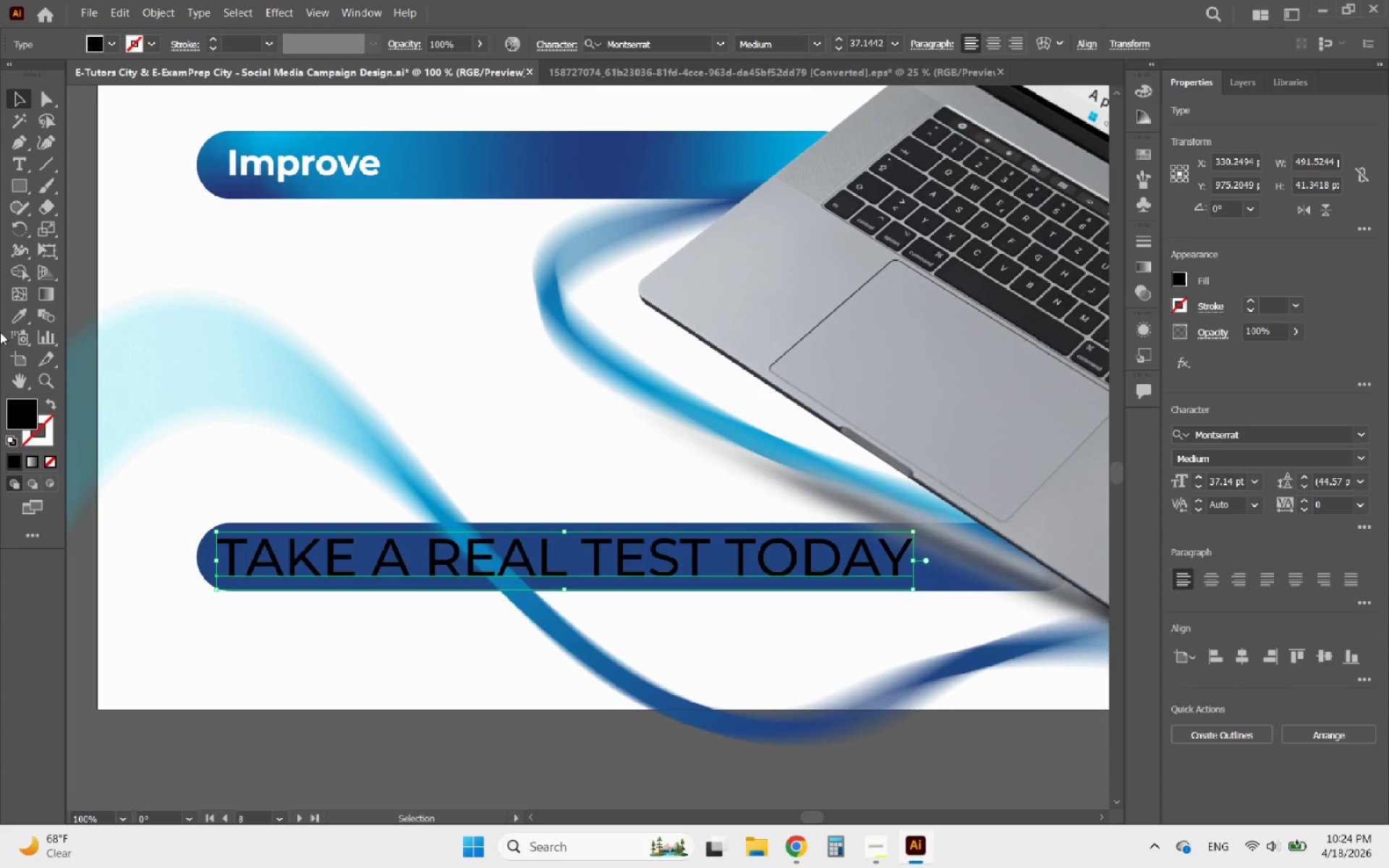 
hold_key(key=AltLeft, duration=2.92)
scroll: coordinate [161, 493], scroll_direction: down, amount: 7.0
 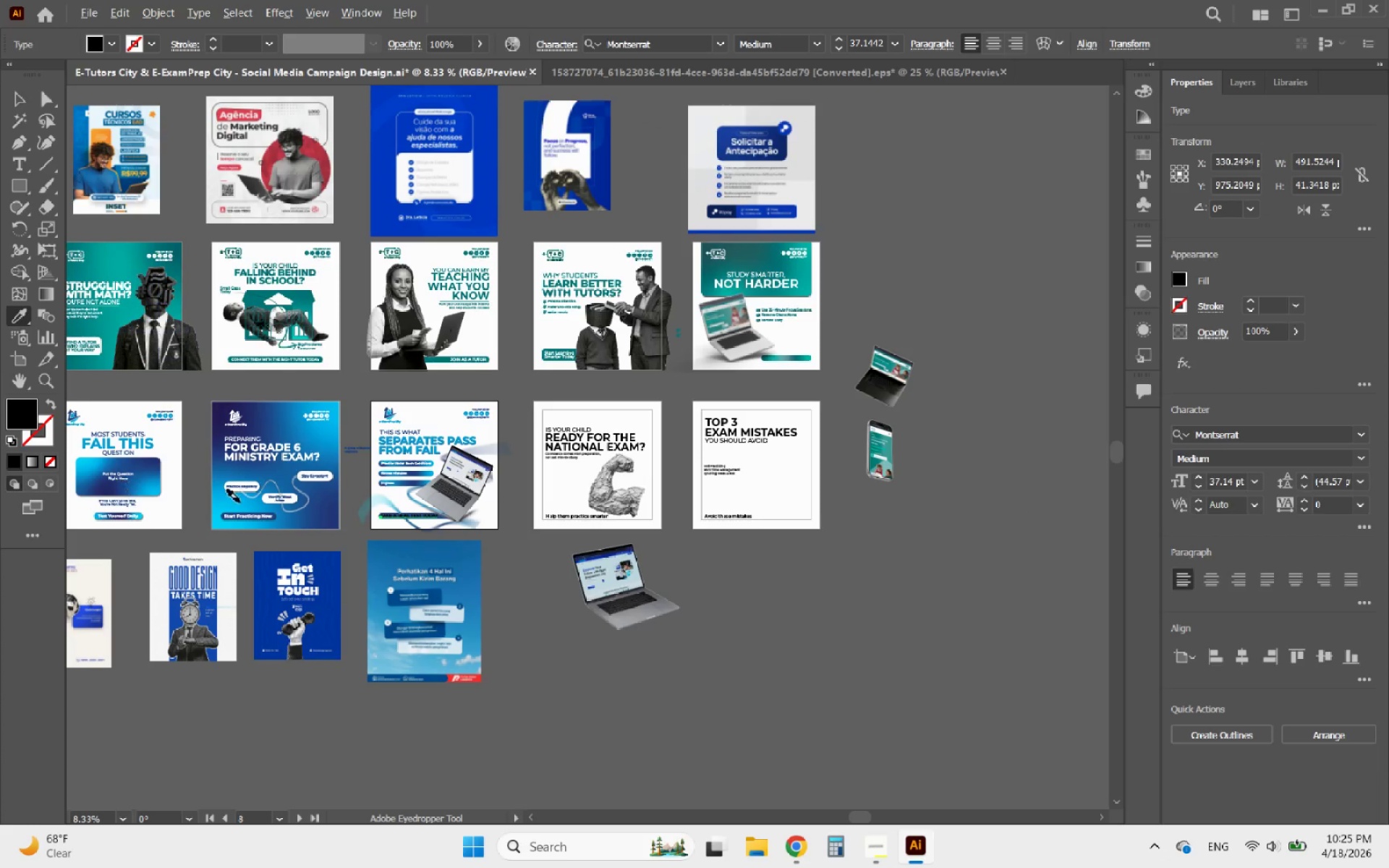 
scroll: coordinate [232, 493], scroll_direction: none, amount: 0.0
 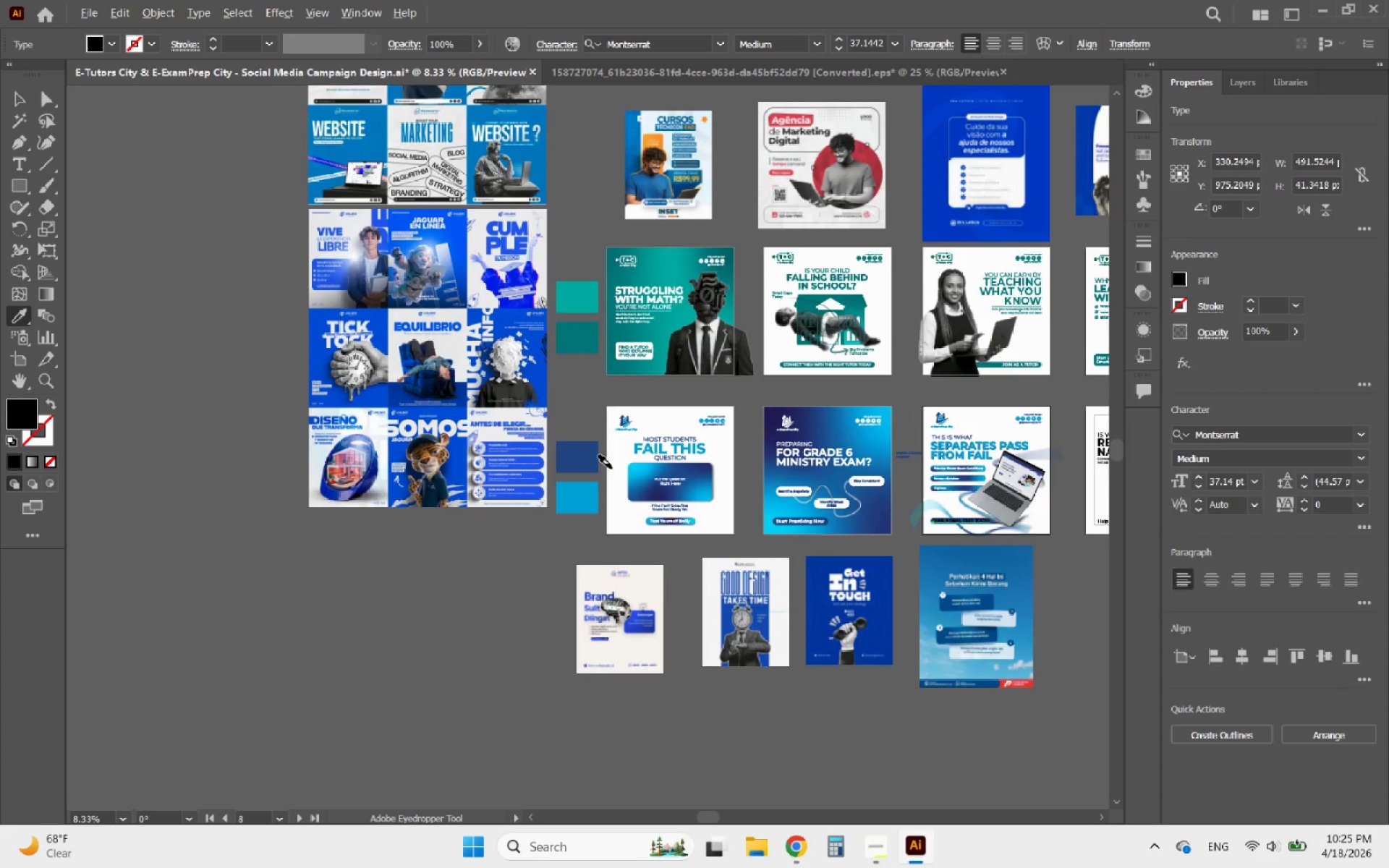 
left_click([564, 451])
 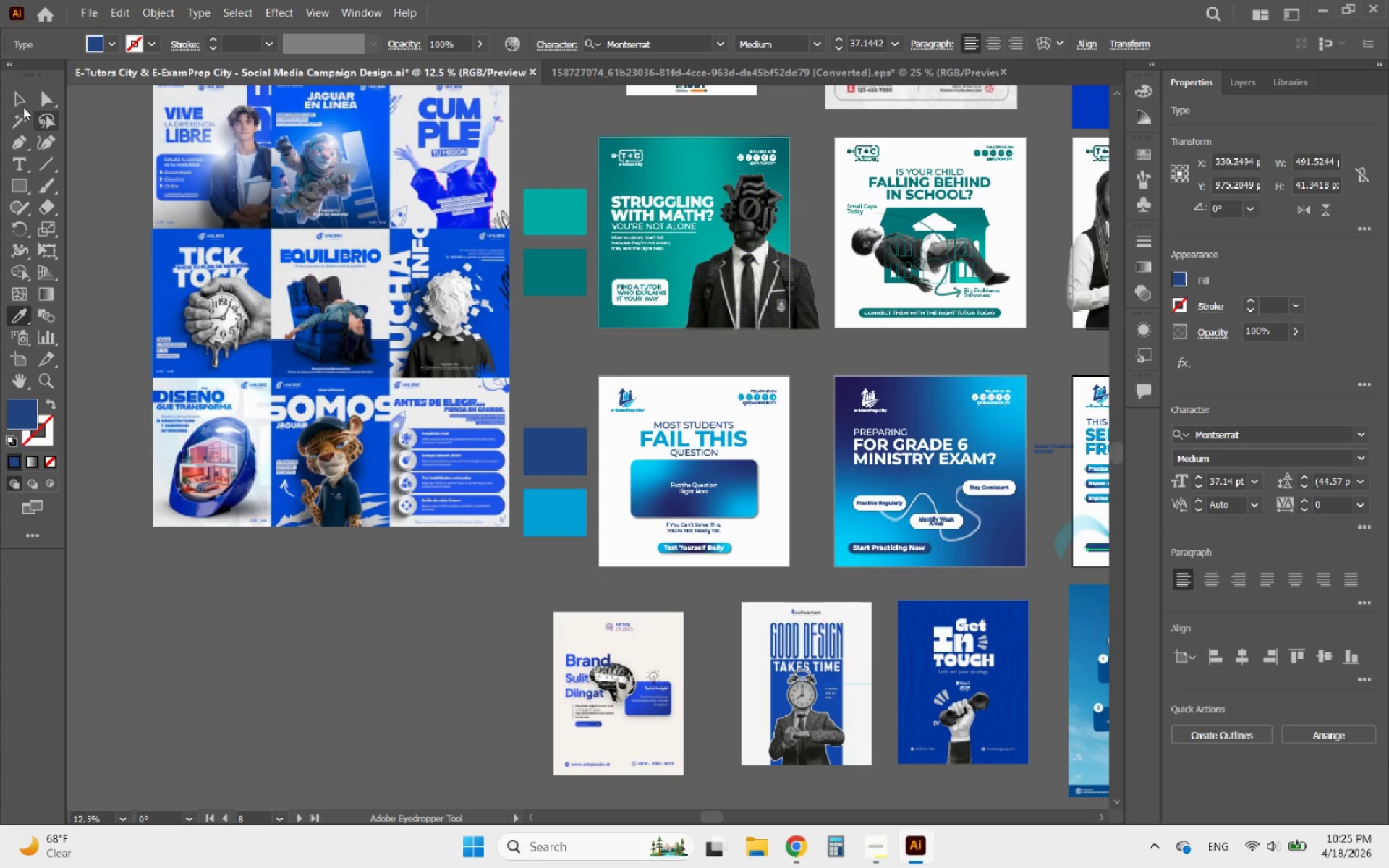 
scroll: coordinate [622, 468], scroll_direction: up, amount: 1.0
 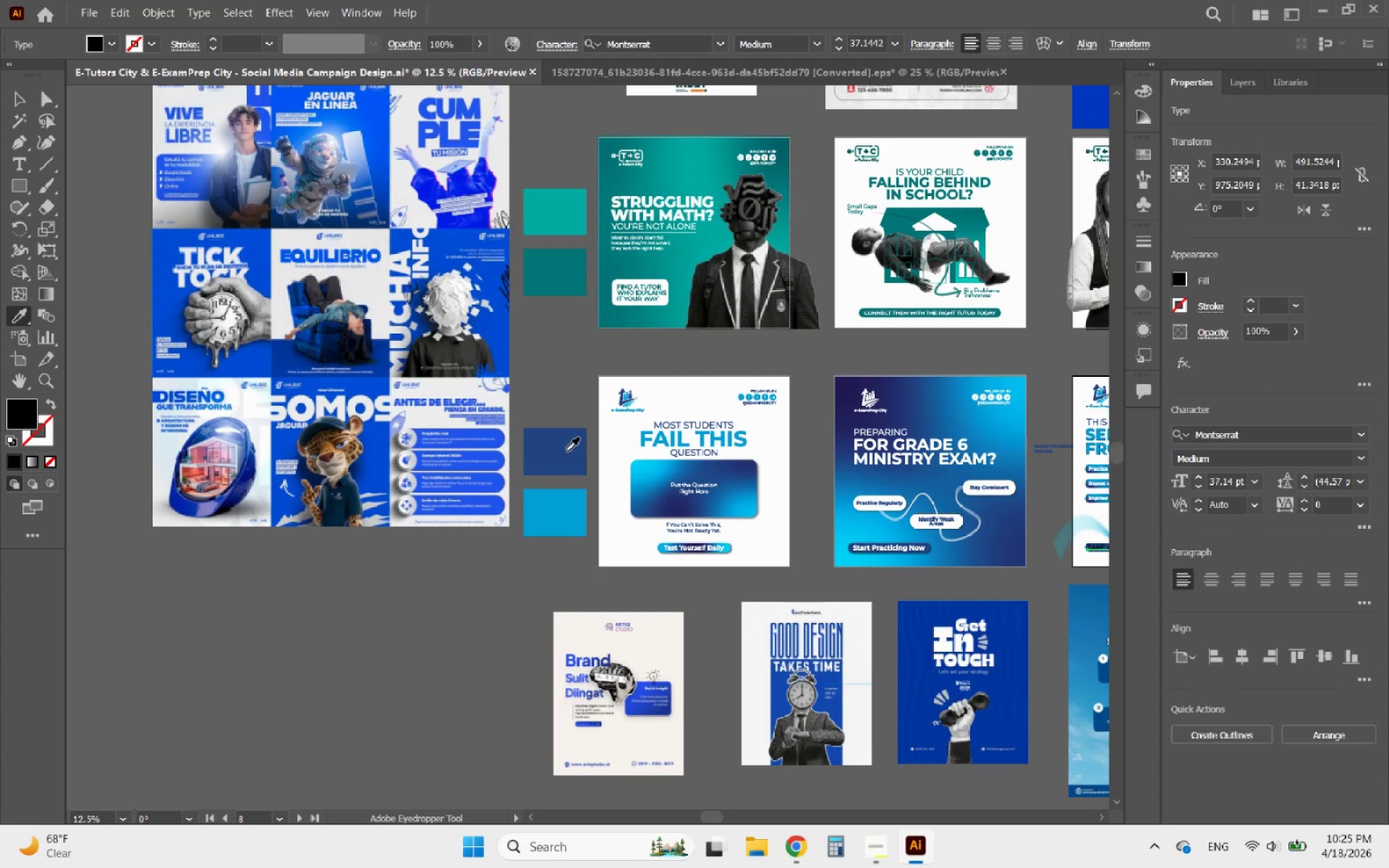 
left_click([17, 103])
 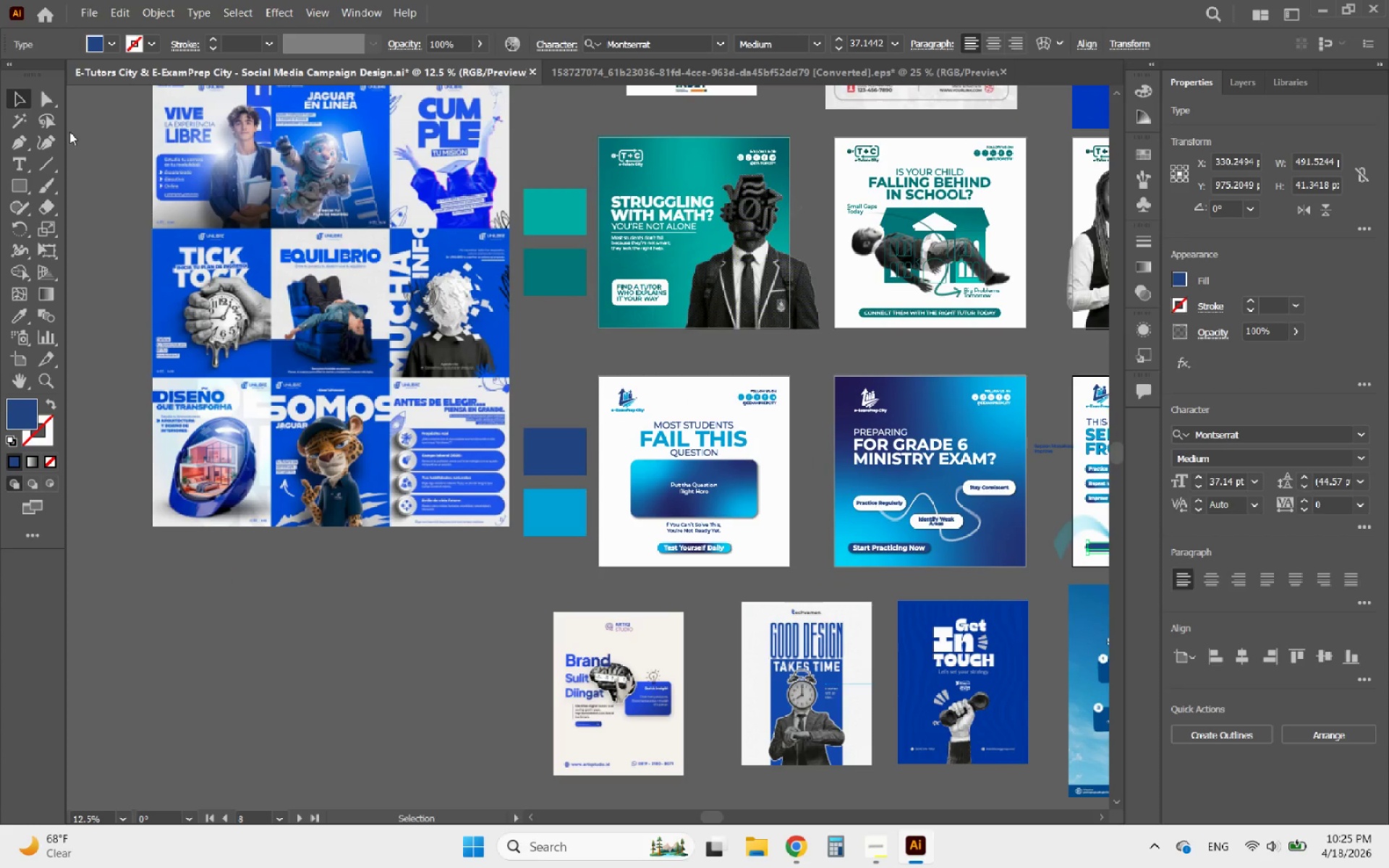 
hold_key(key=AltLeft, duration=0.61)
scroll: coordinate [317, 346], scroll_direction: down, amount: 3.0
 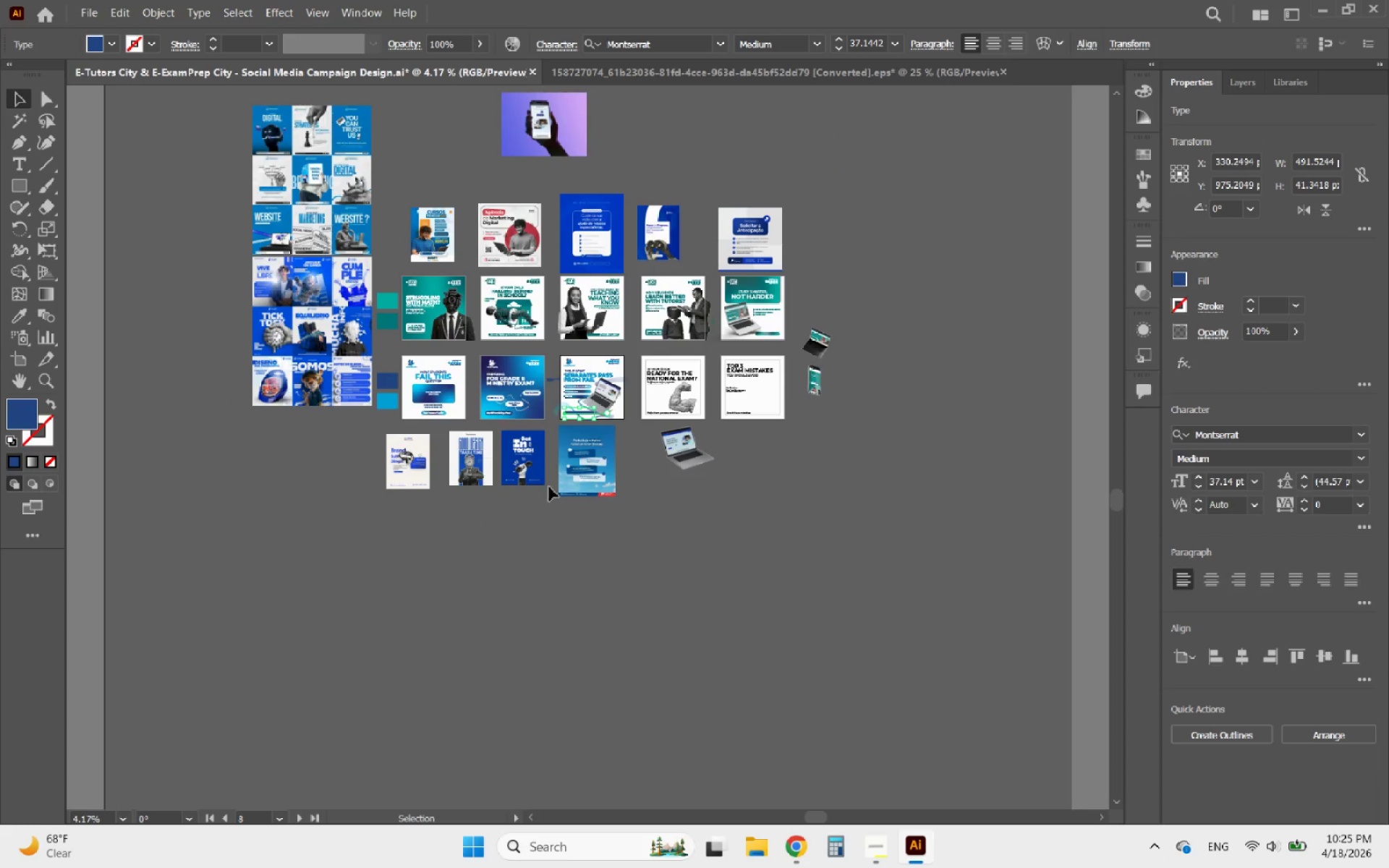 
left_click([555, 561])
 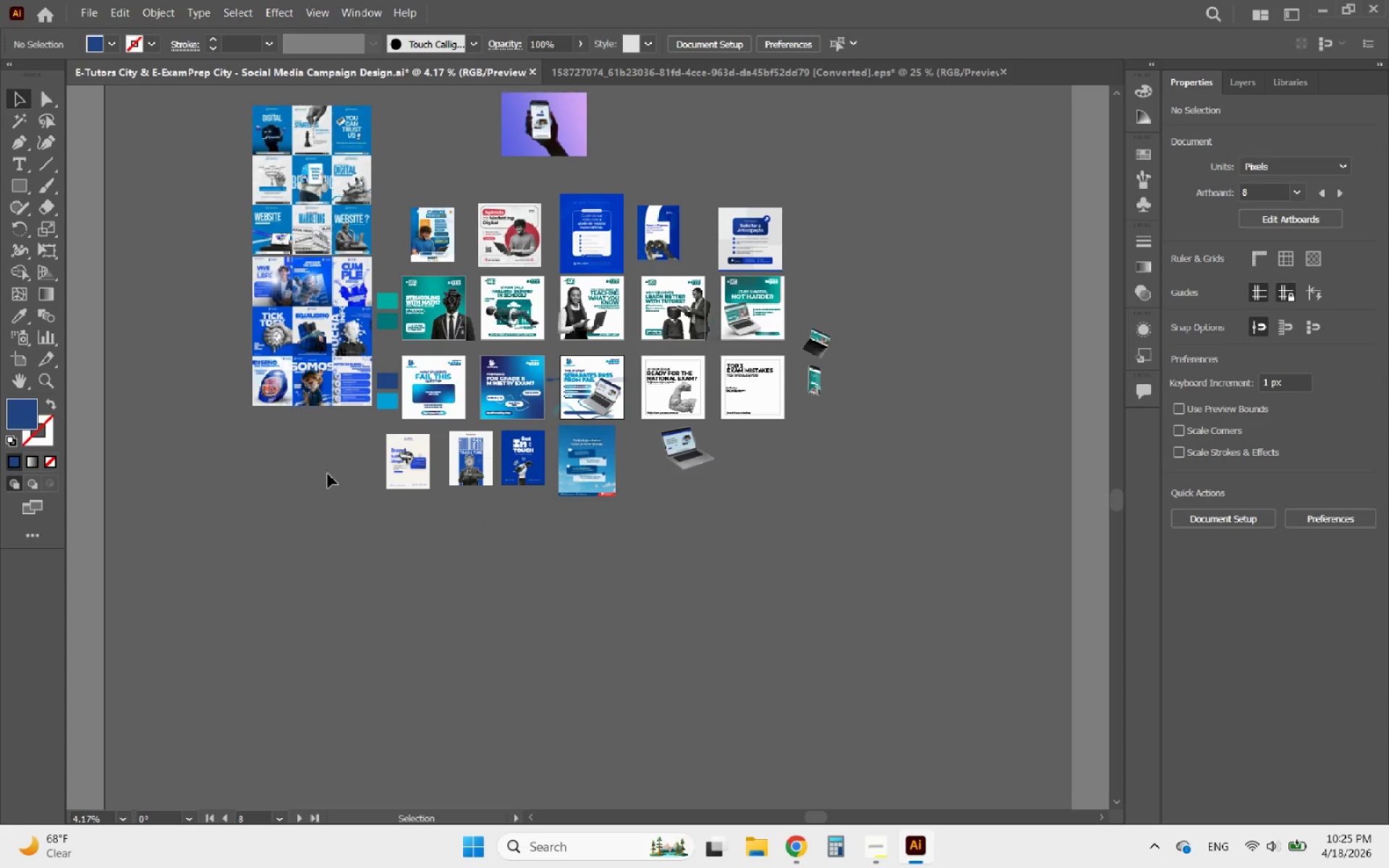 
left_click_drag(start_coordinate=[323, 471], to_coordinate=[217, 105])
 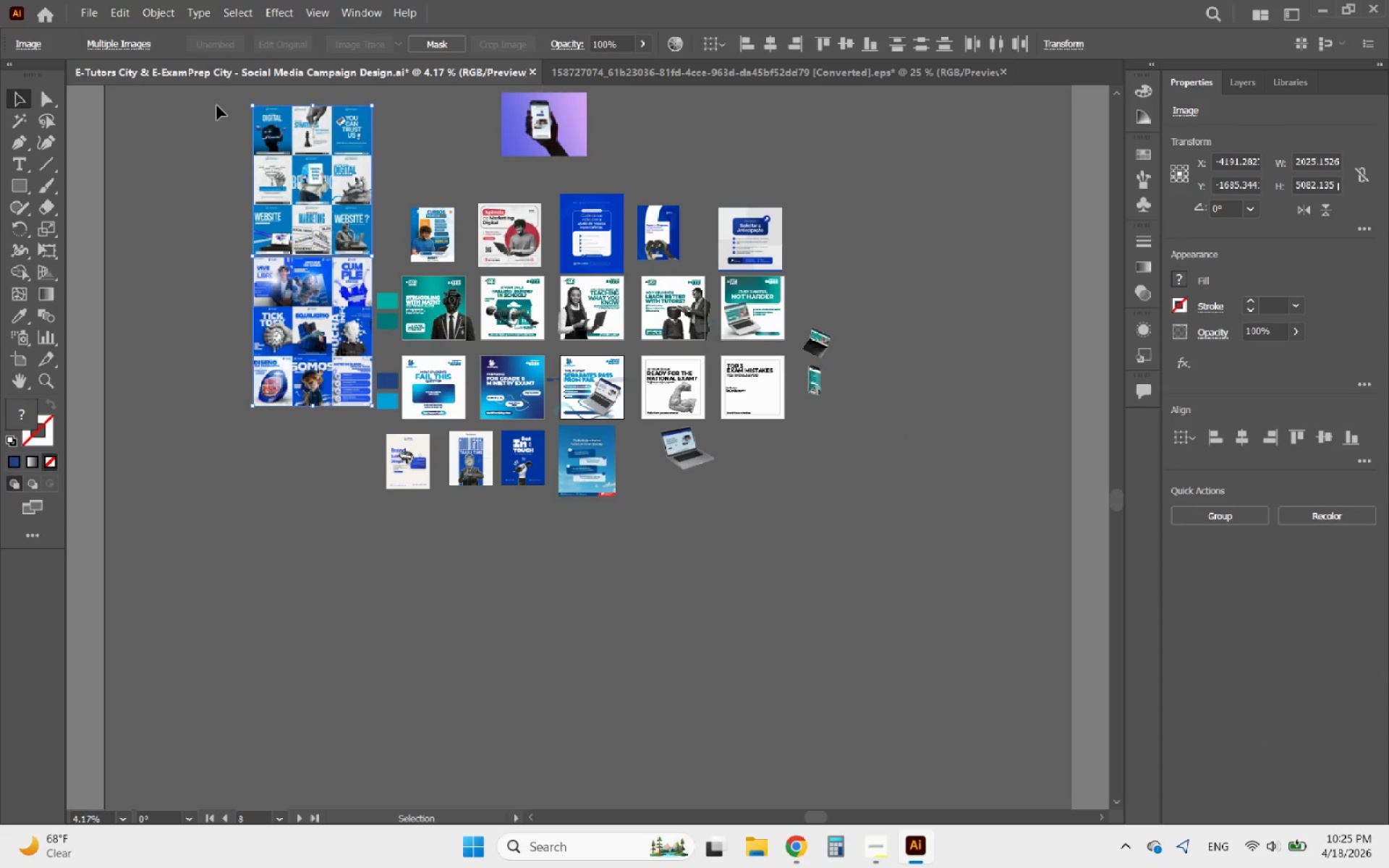 
key(Delete)
 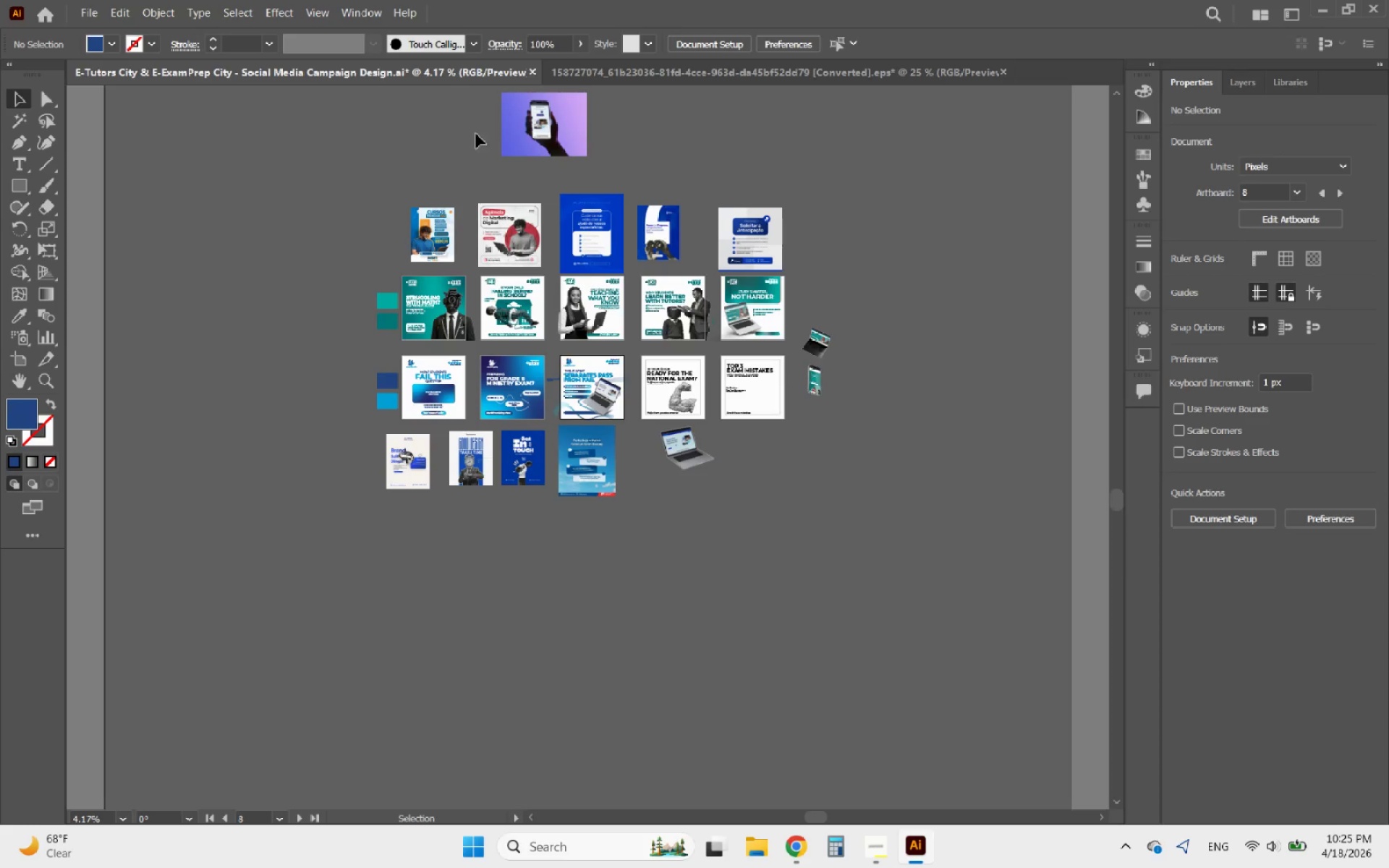 
left_click([541, 139])
 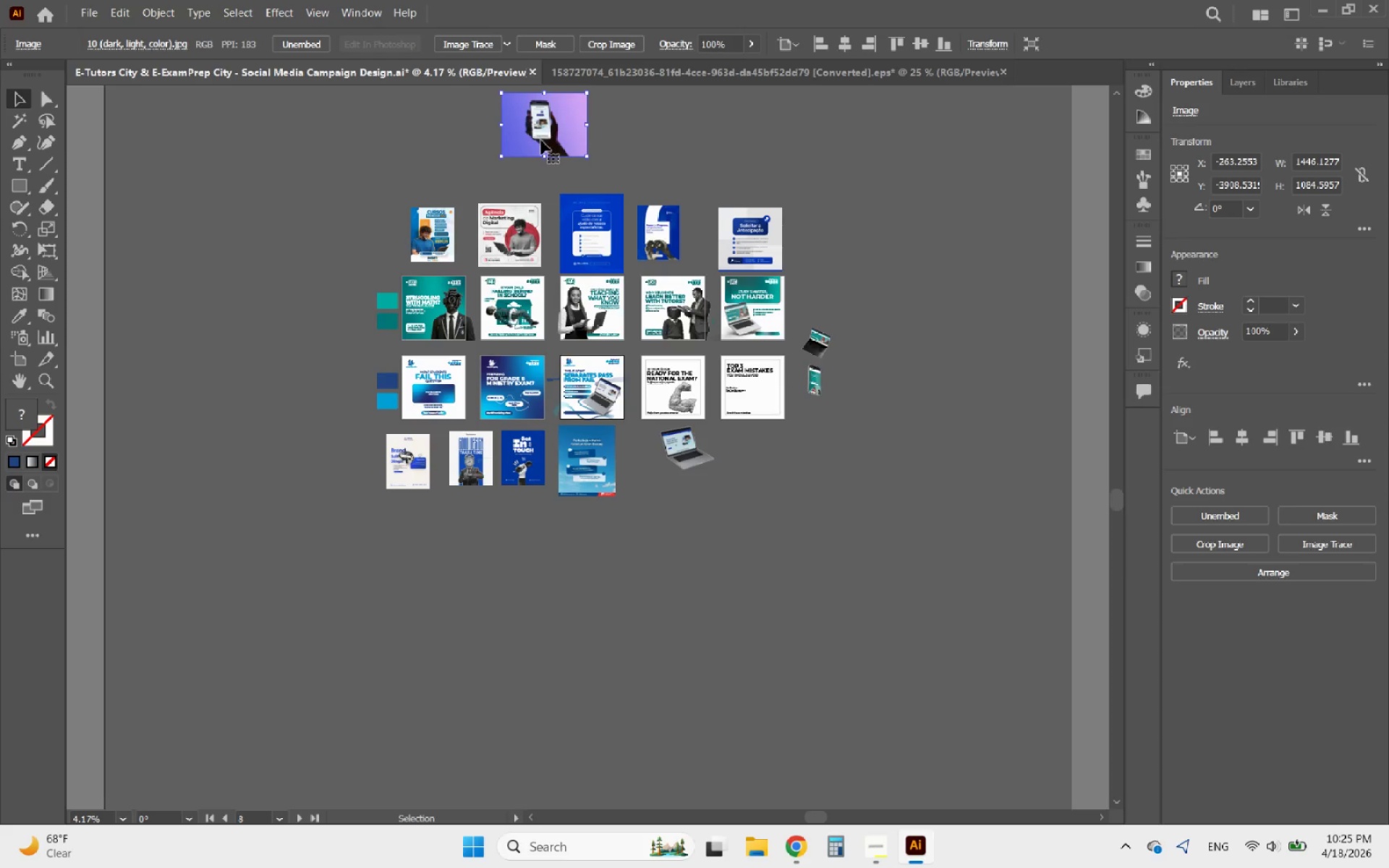 
key(Delete)
 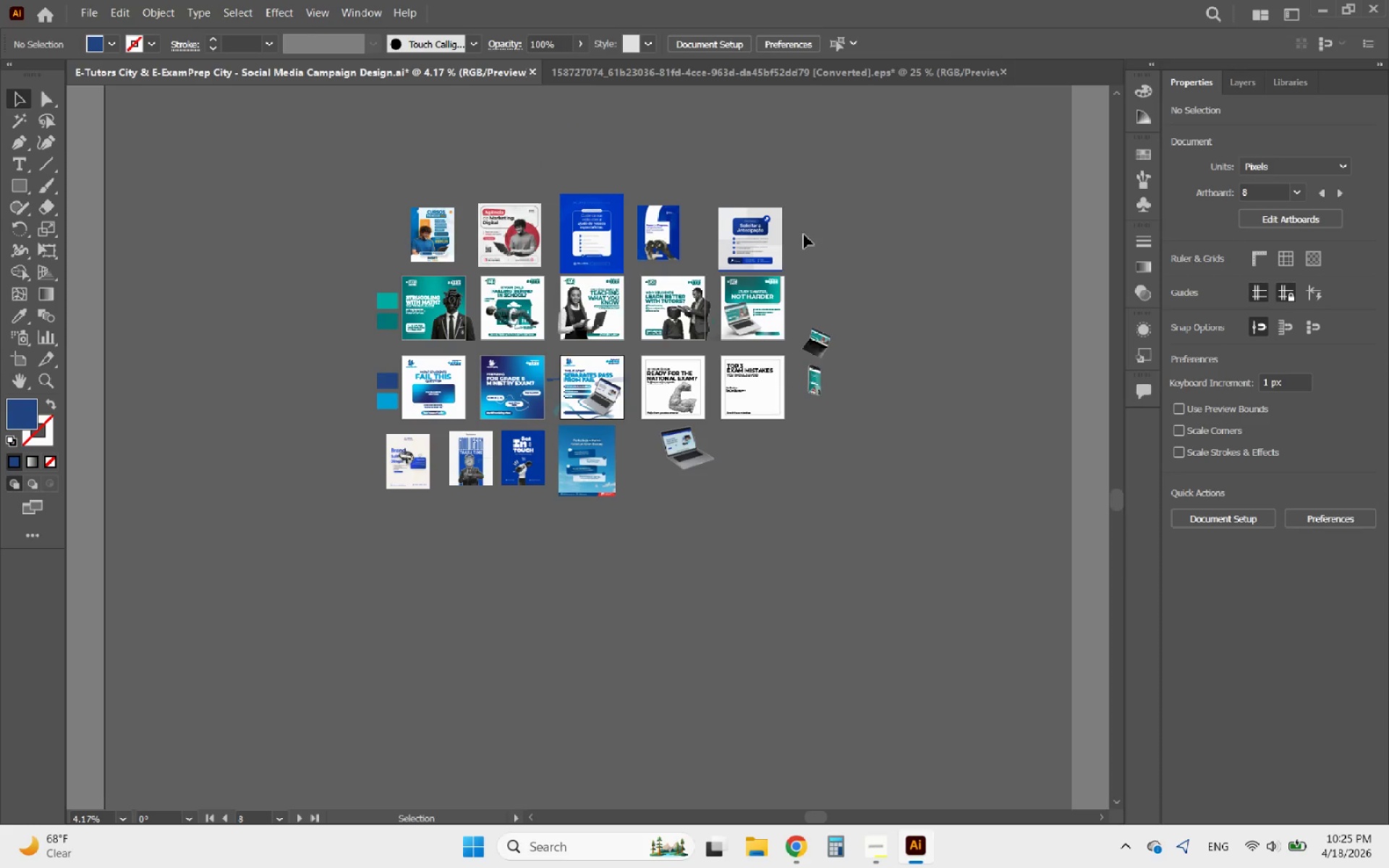 
left_click_drag(start_coordinate=[807, 234], to_coordinate=[419, 211])
 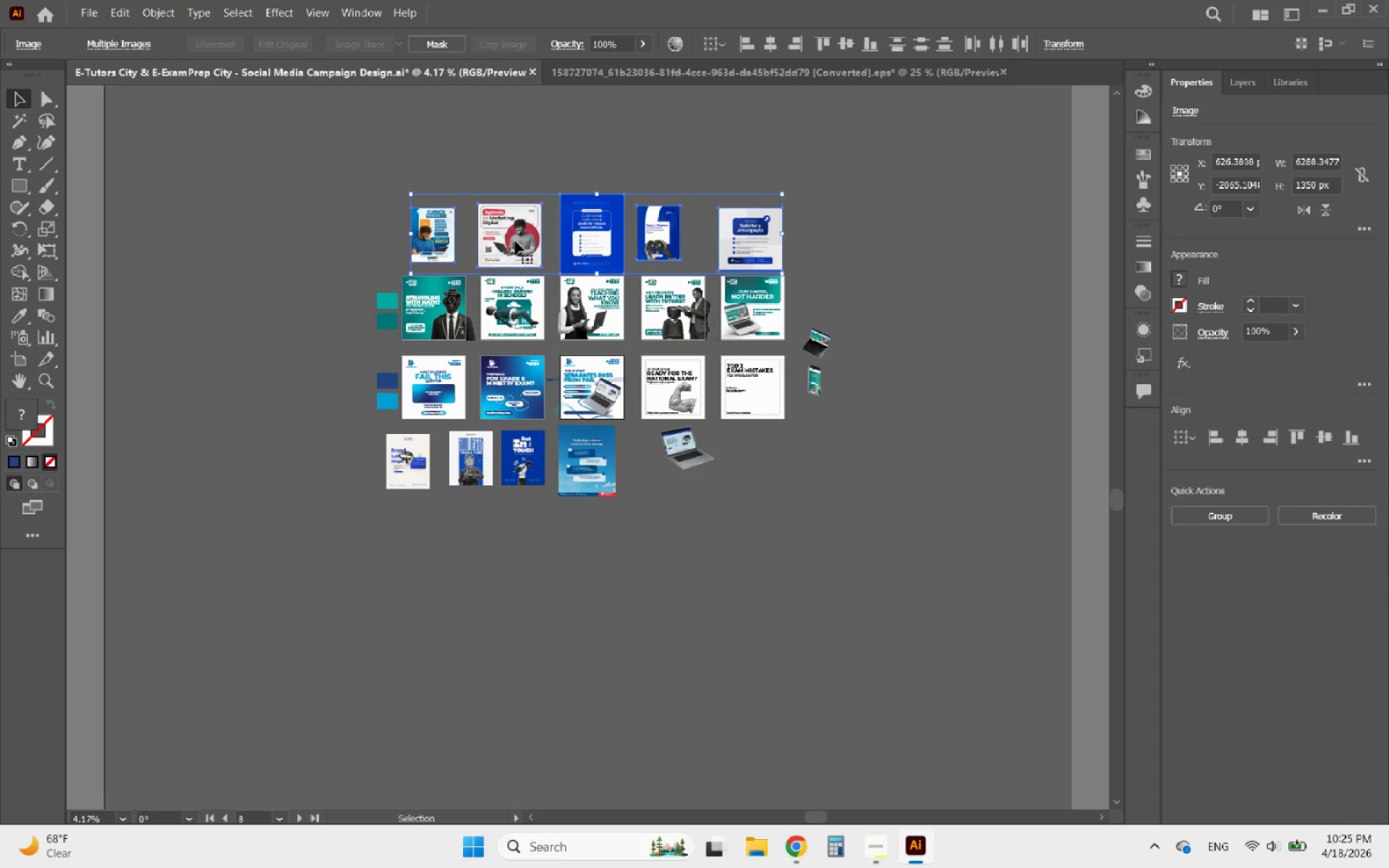 
key(Delete)
 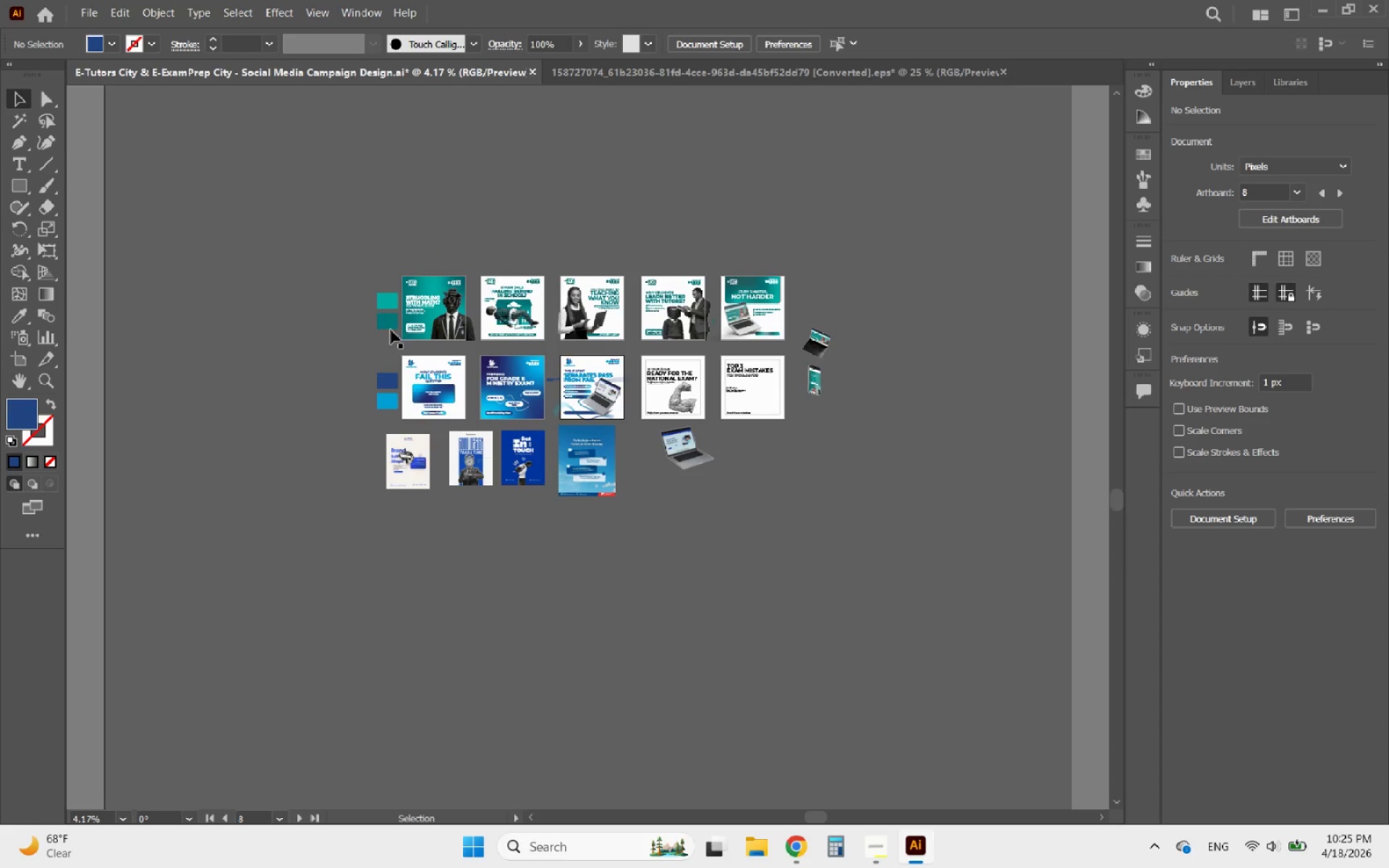 
left_click([422, 462])
 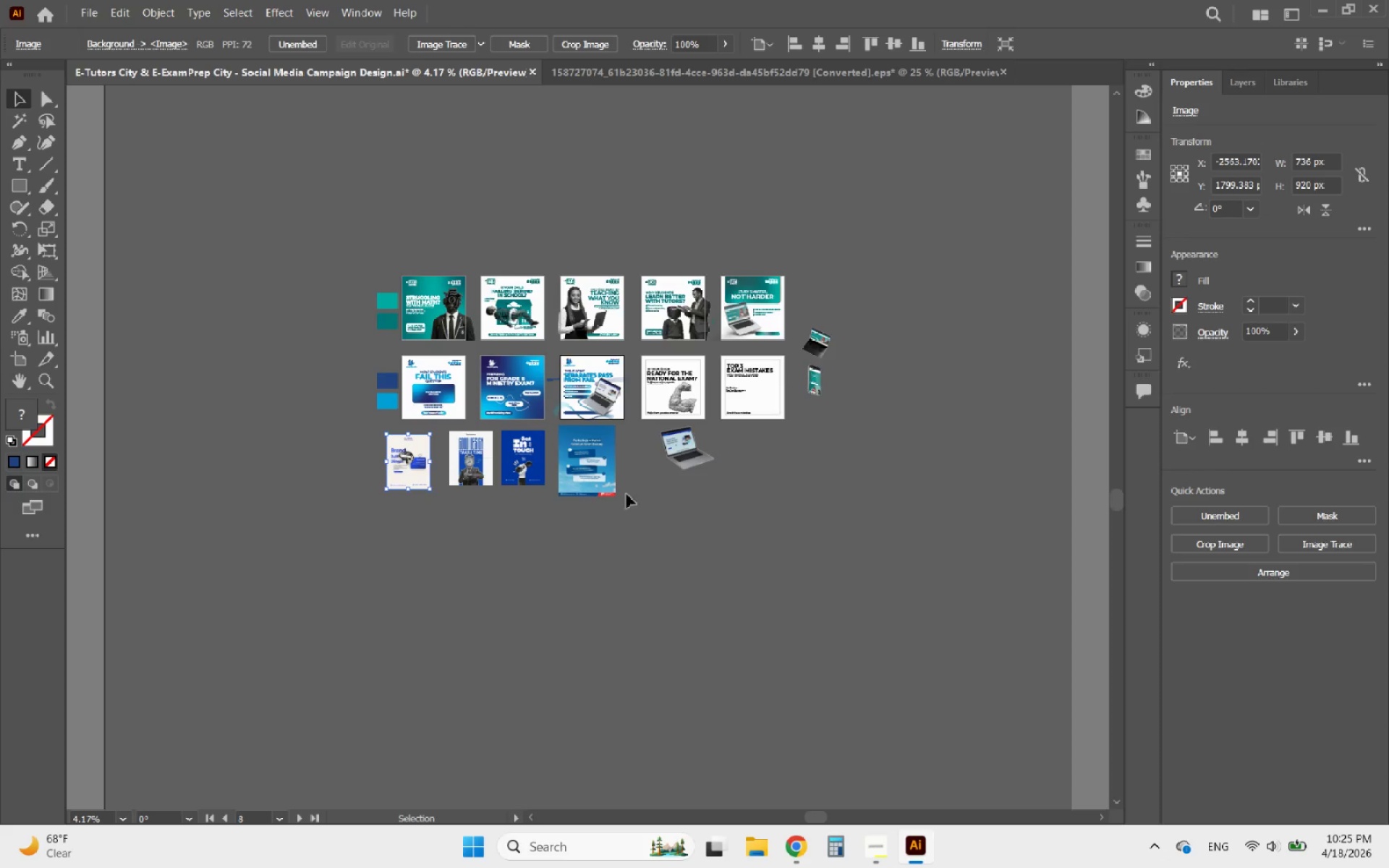 
left_click([596, 472])
 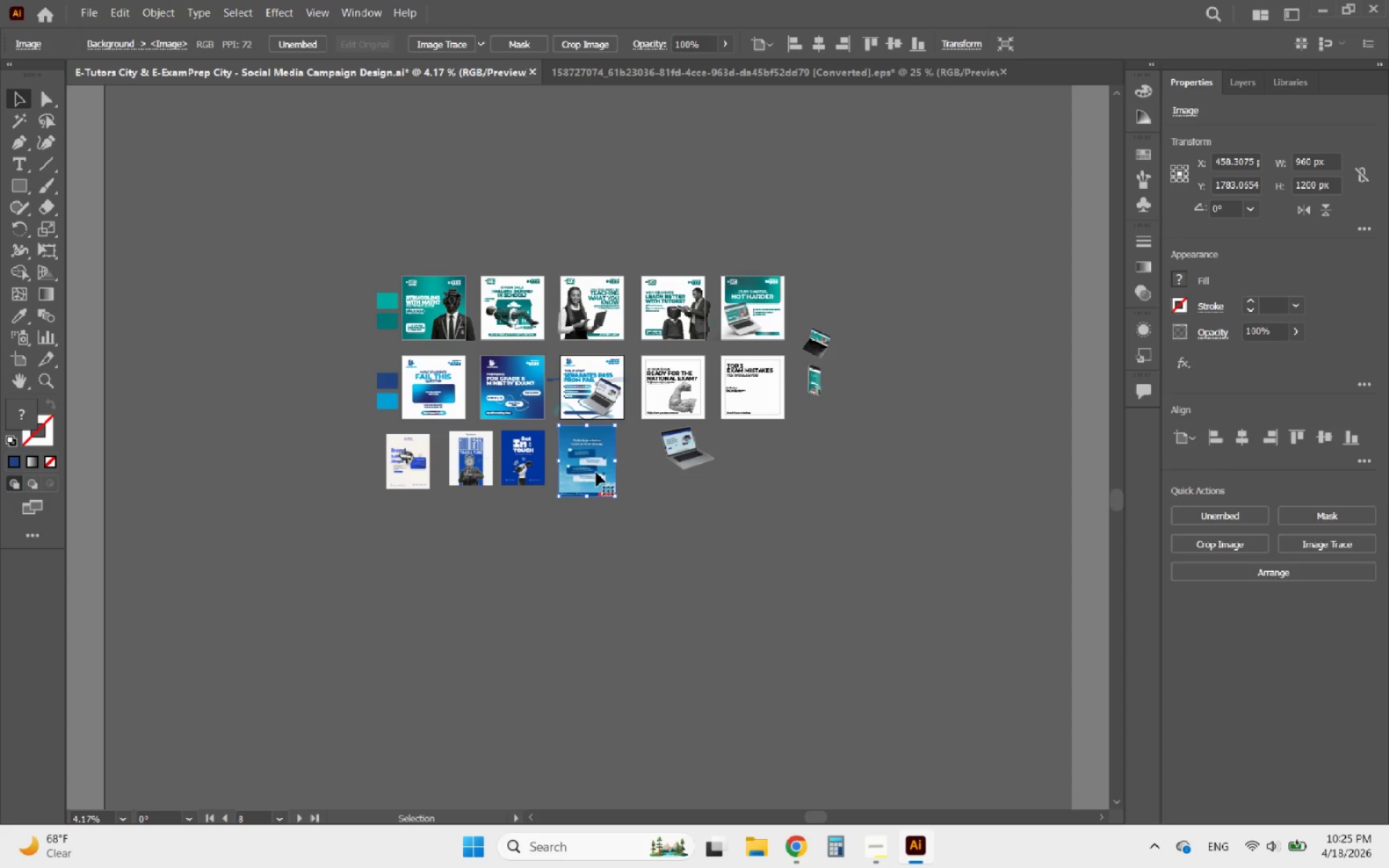 
key(Delete)
 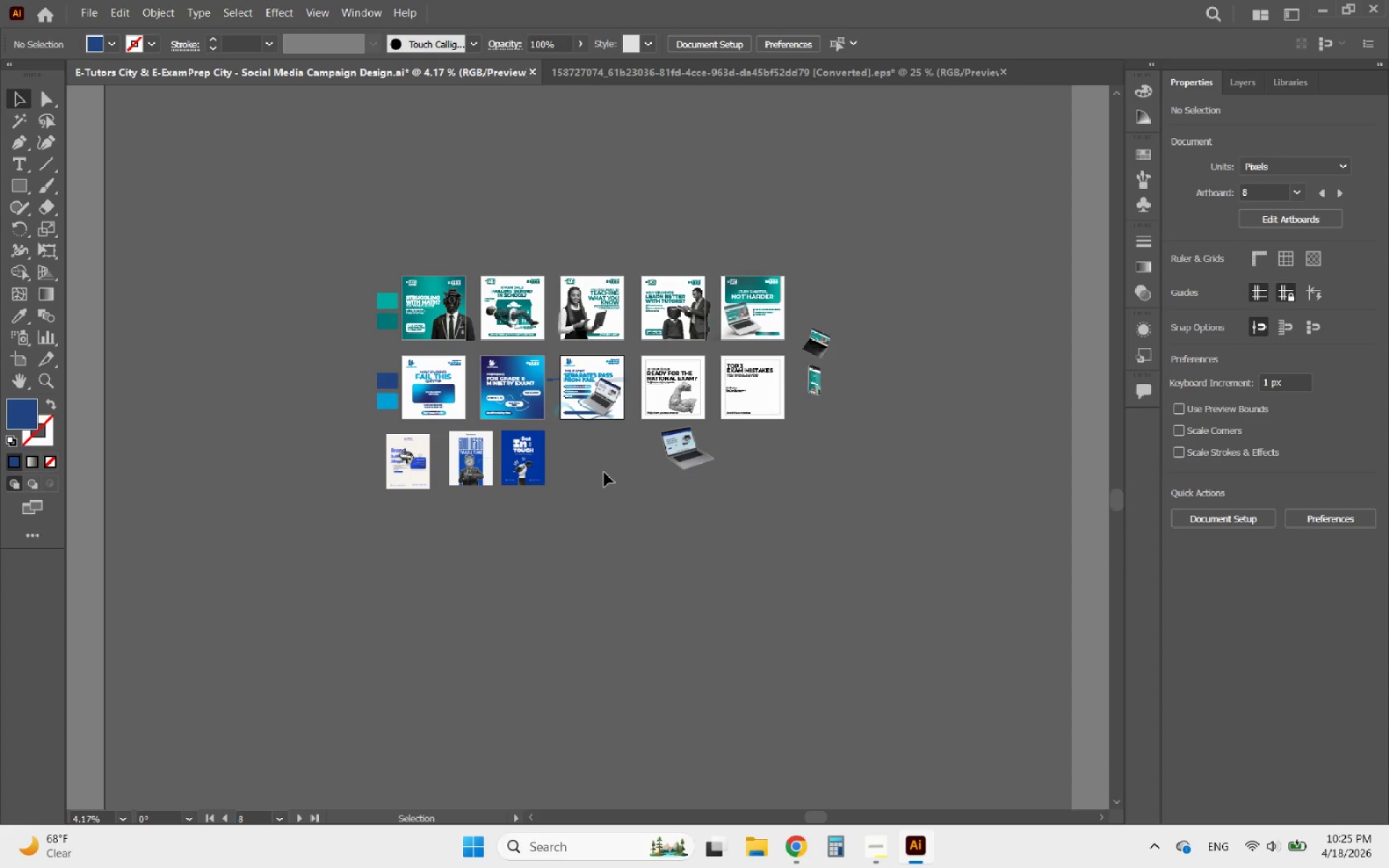 
hold_key(key=AltLeft, duration=2.52)
scroll: coordinate [647, 373], scroll_direction: up, amount: 4.0
 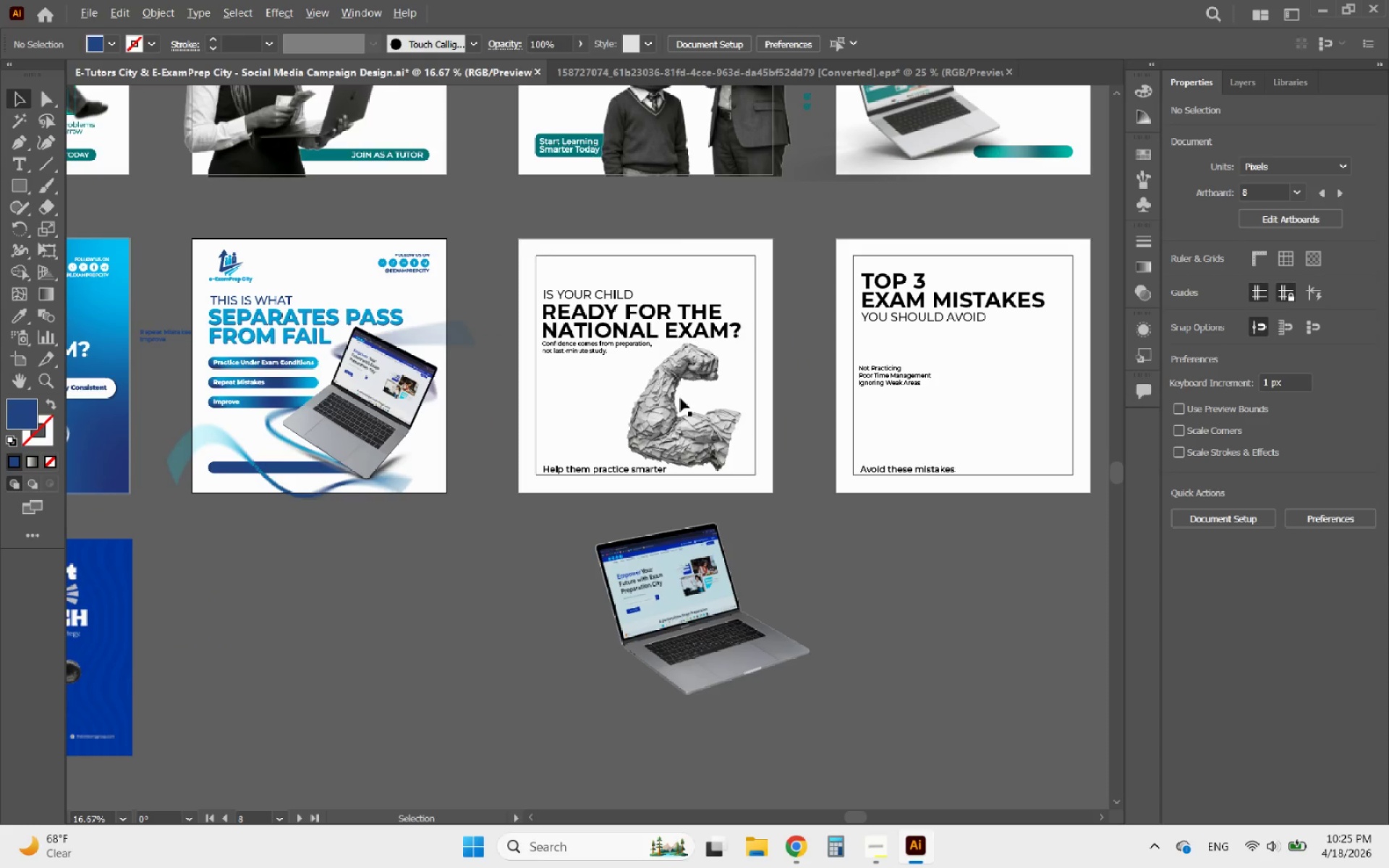 
scroll: coordinate [693, 425], scroll_direction: down, amount: 1.0
 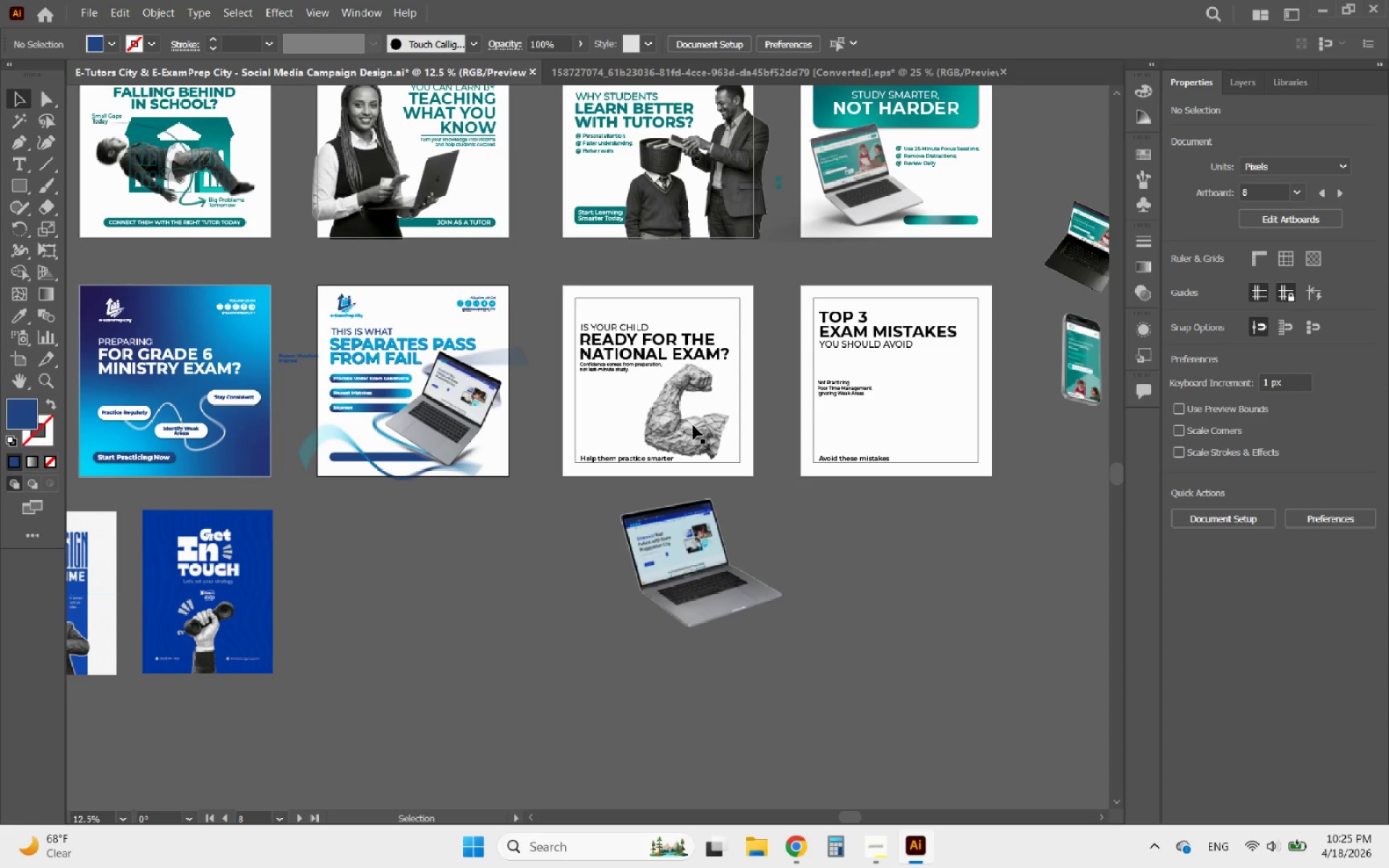 
hold_key(key=ControlLeft, duration=0.33)
 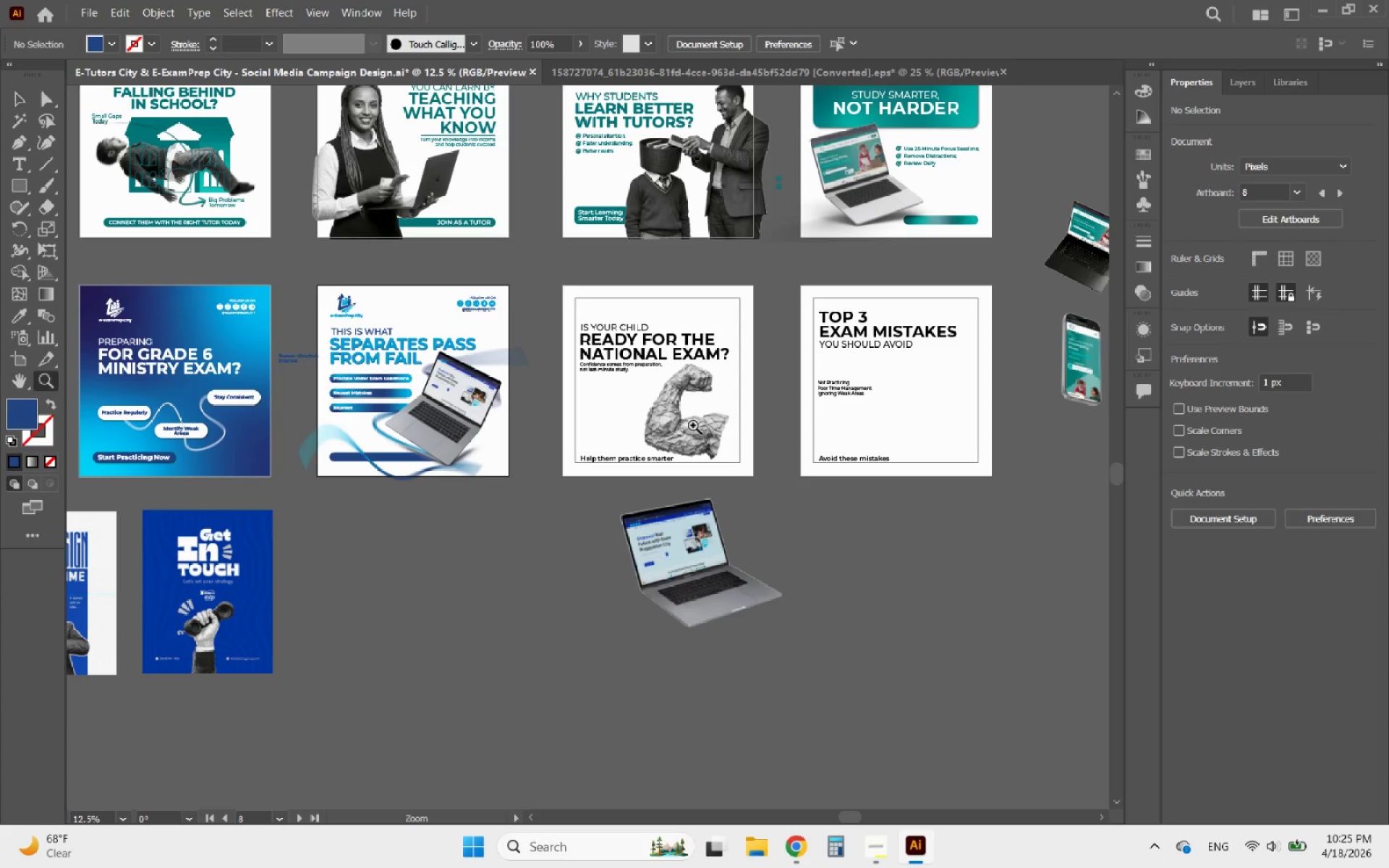 
key(Z)
 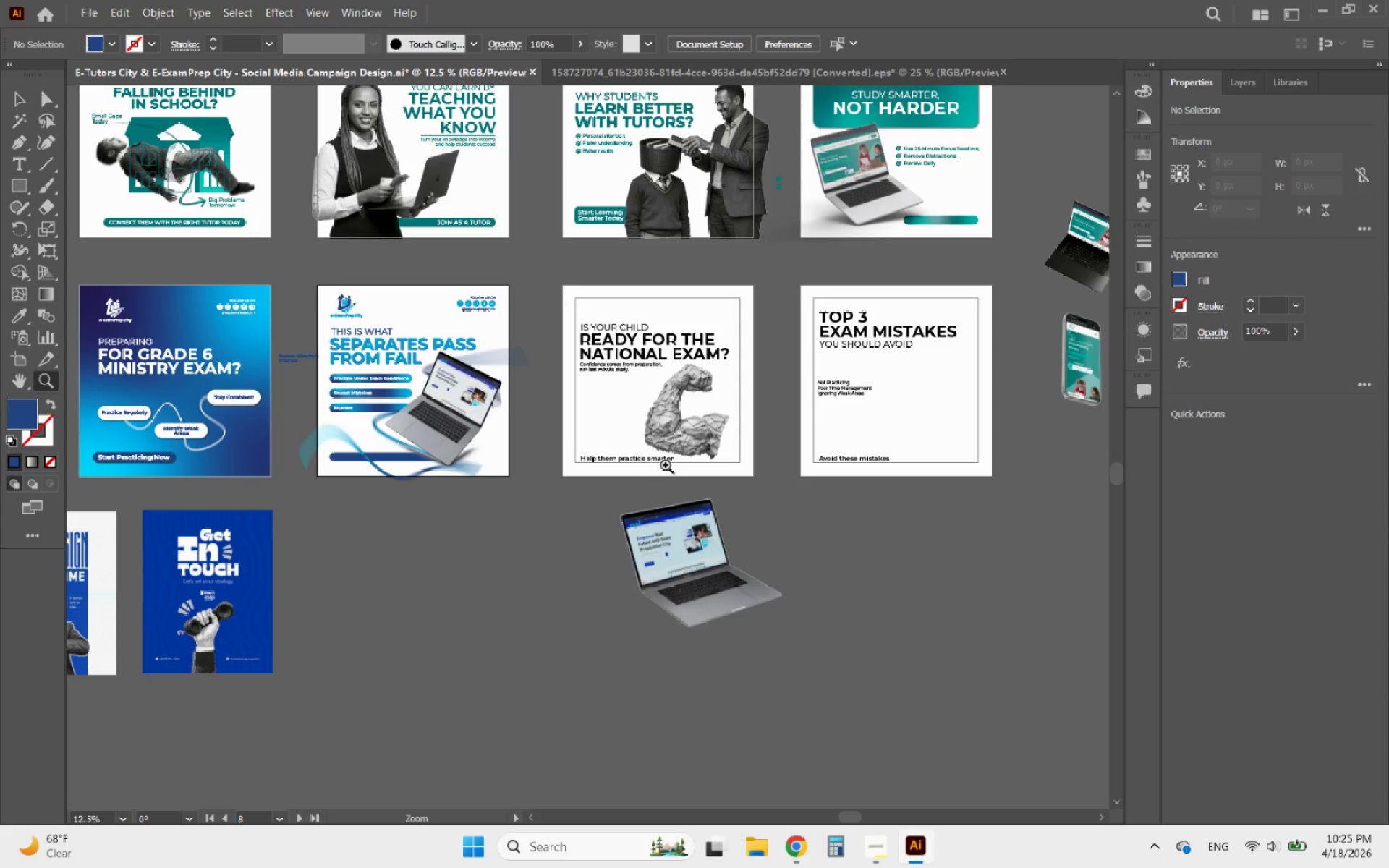 
key(Control+Z)
 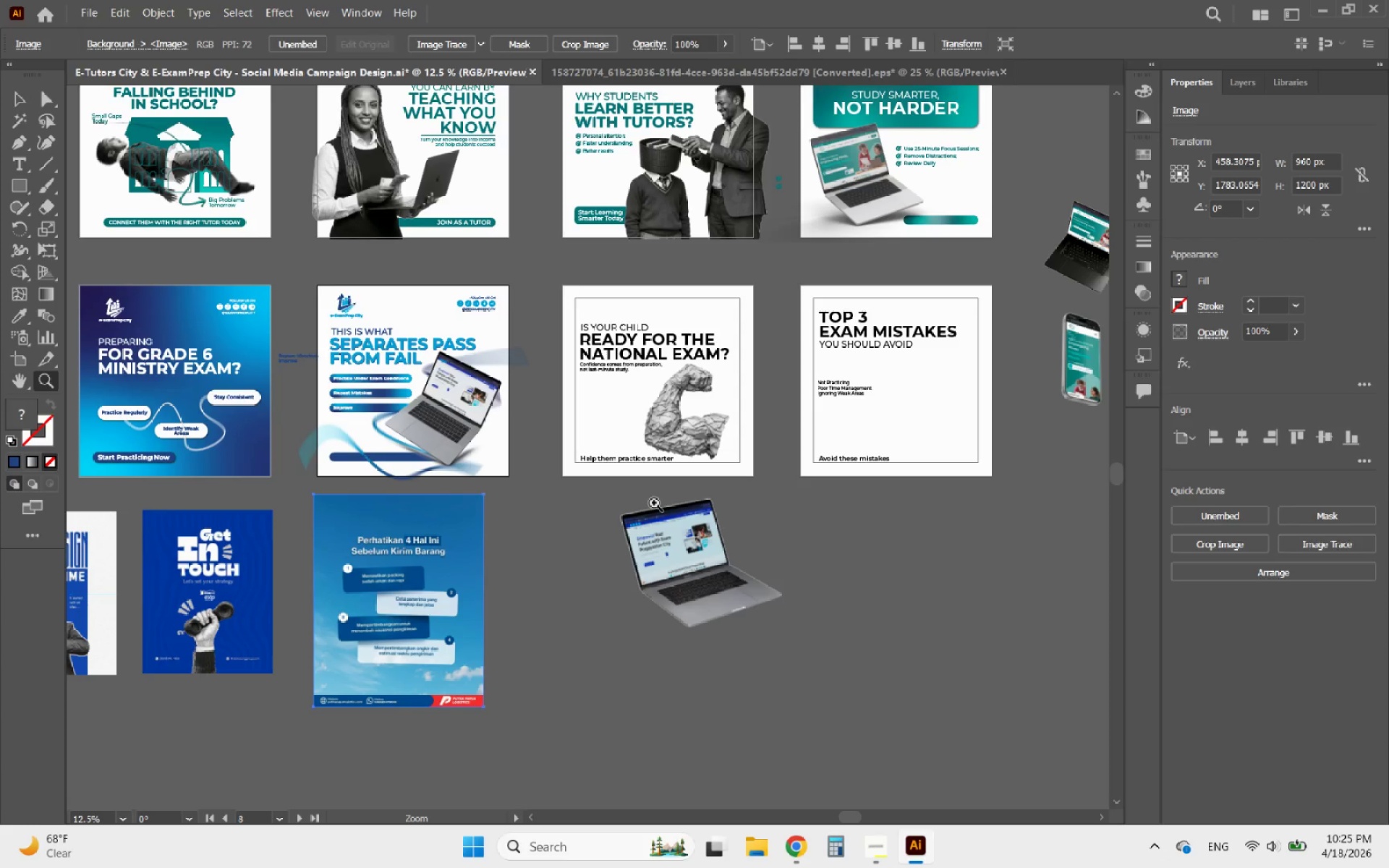 
hold_key(key=AltLeft, duration=0.49)
scroll: coordinate [654, 503], scroll_direction: down, amount: 3.0
 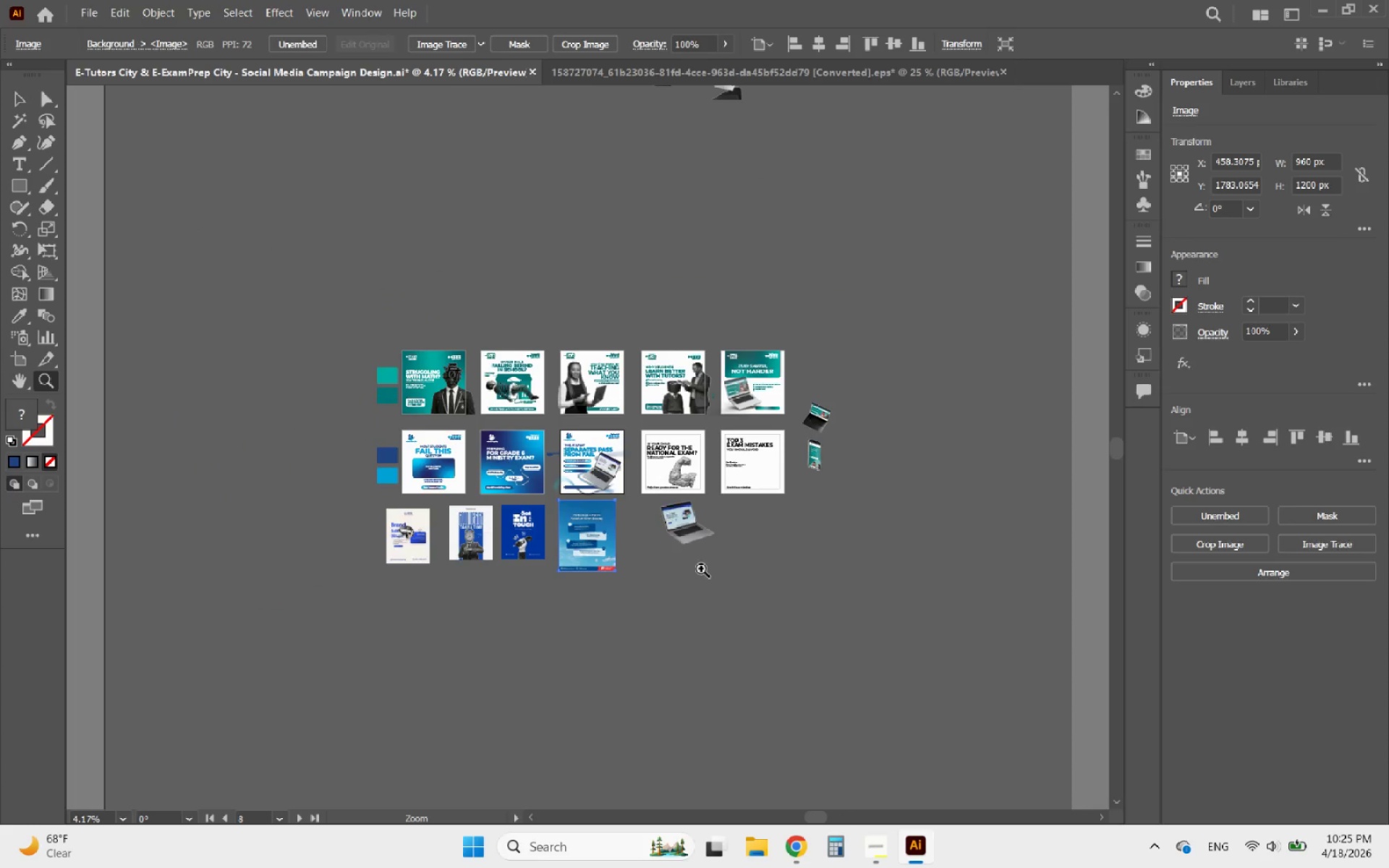 
left_click([719, 576])
 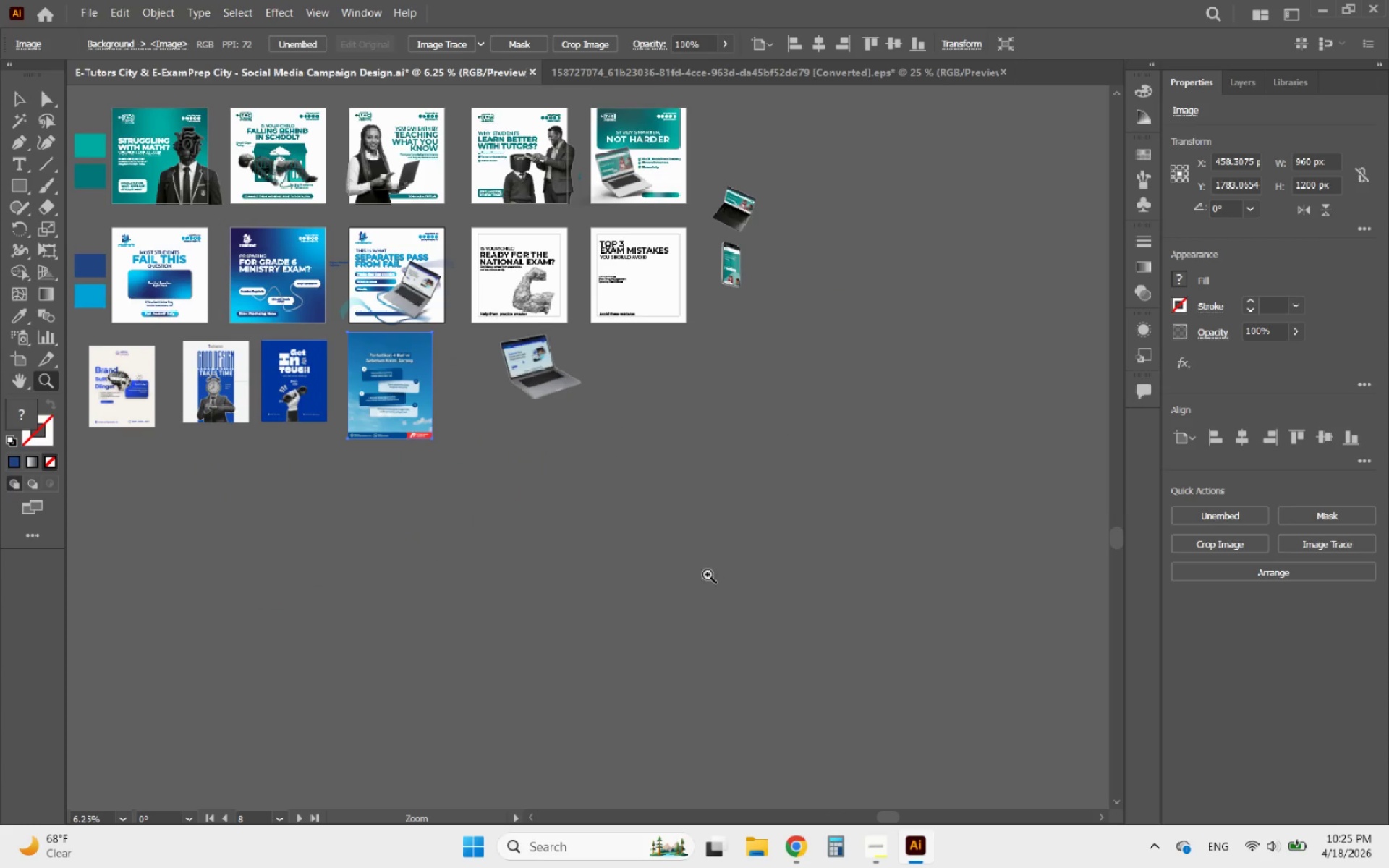 
hold_key(key=AltLeft, duration=0.35)
 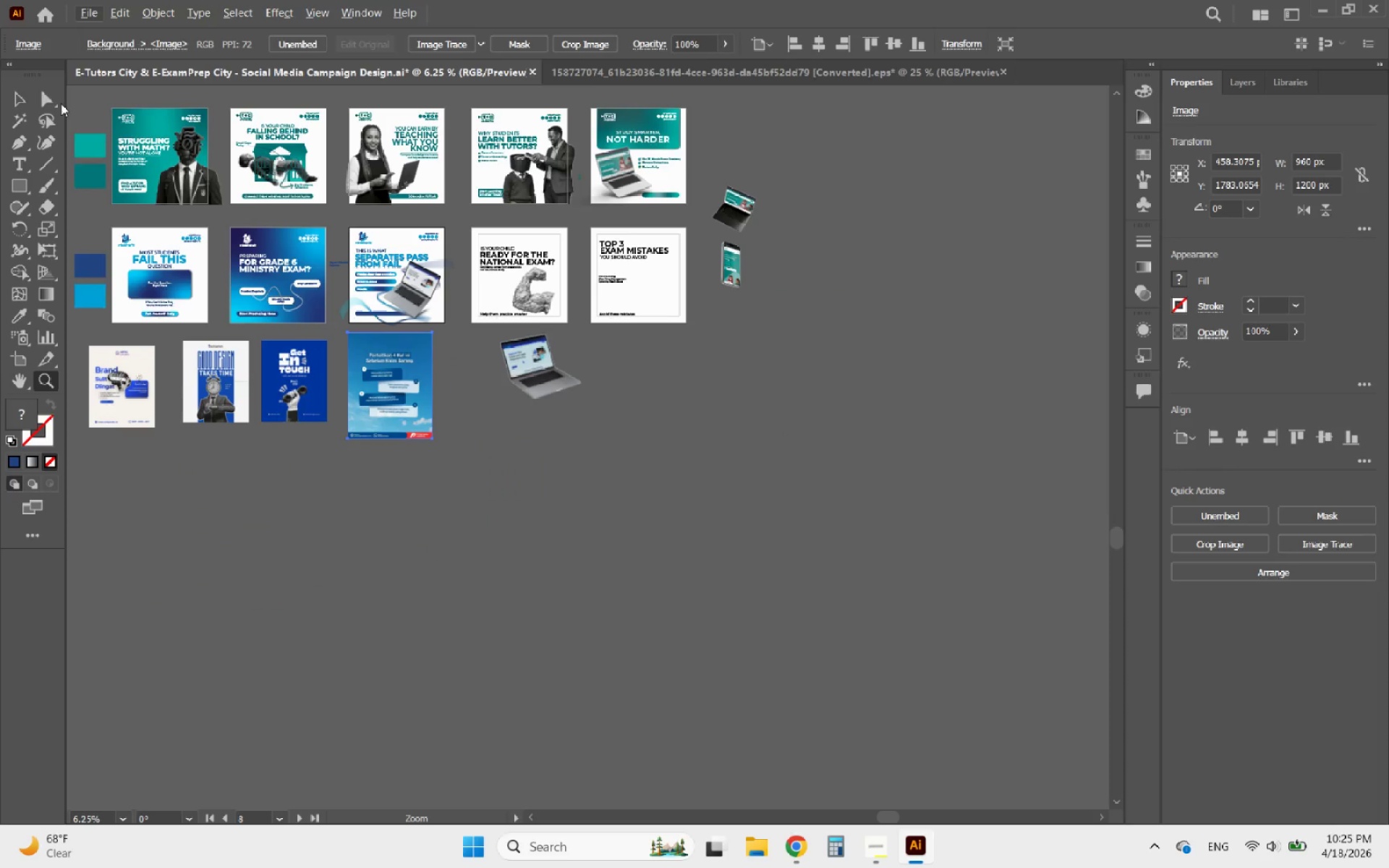 
left_click([24, 92])
 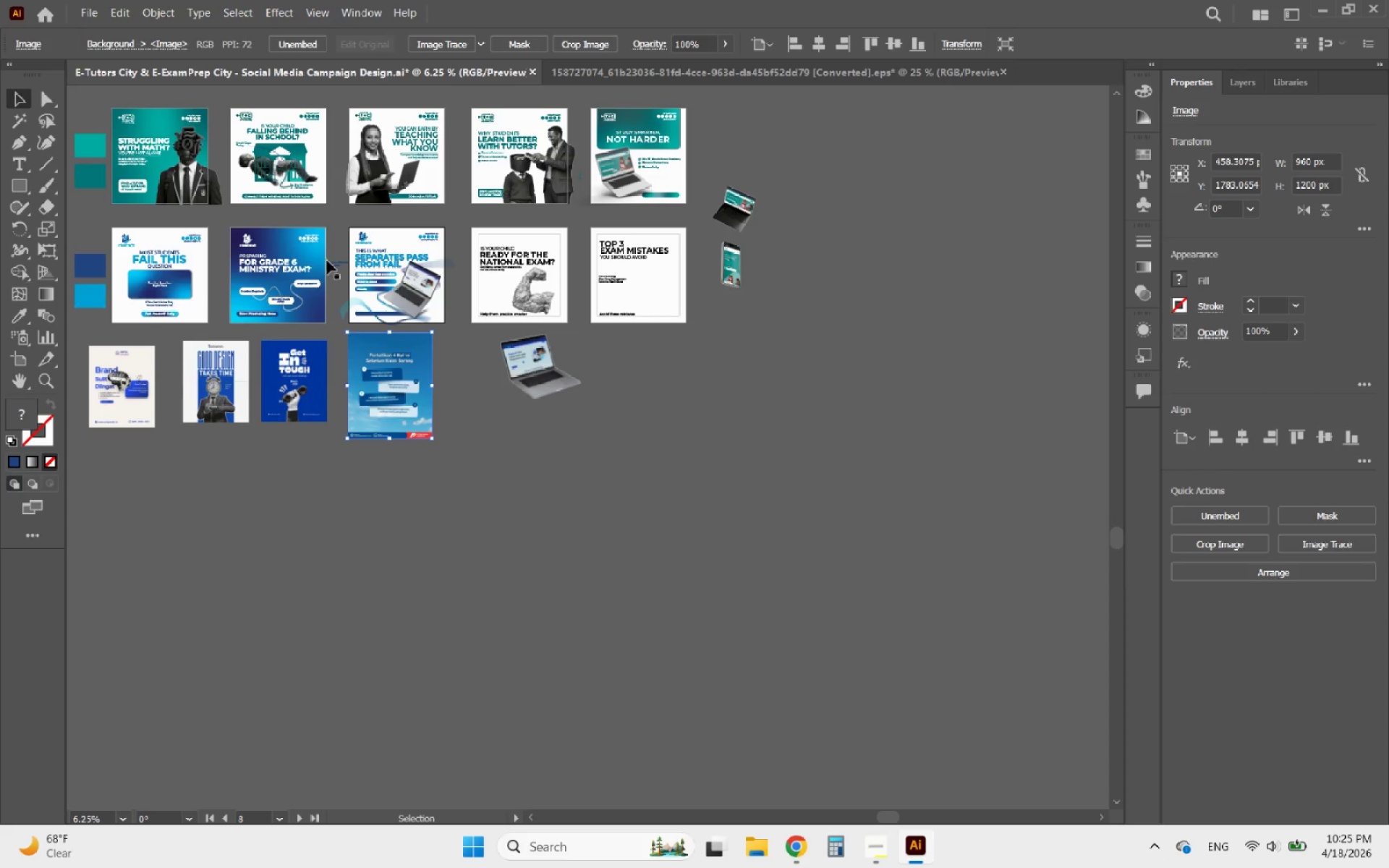 
hold_key(key=AltLeft, duration=1.73)
scroll: coordinate [326, 506], scroll_direction: up, amount: 7.0
 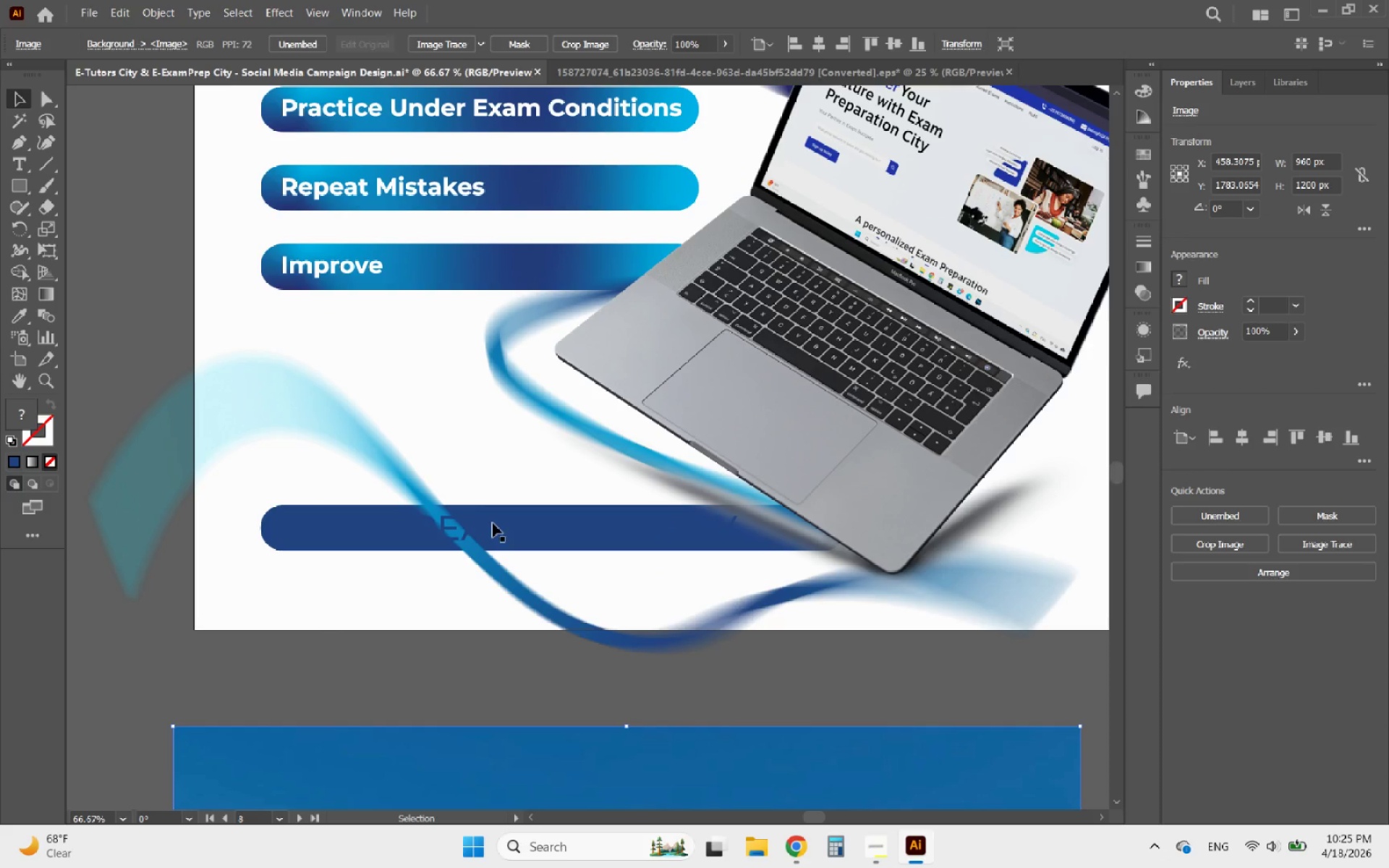 
left_click([498, 510])
 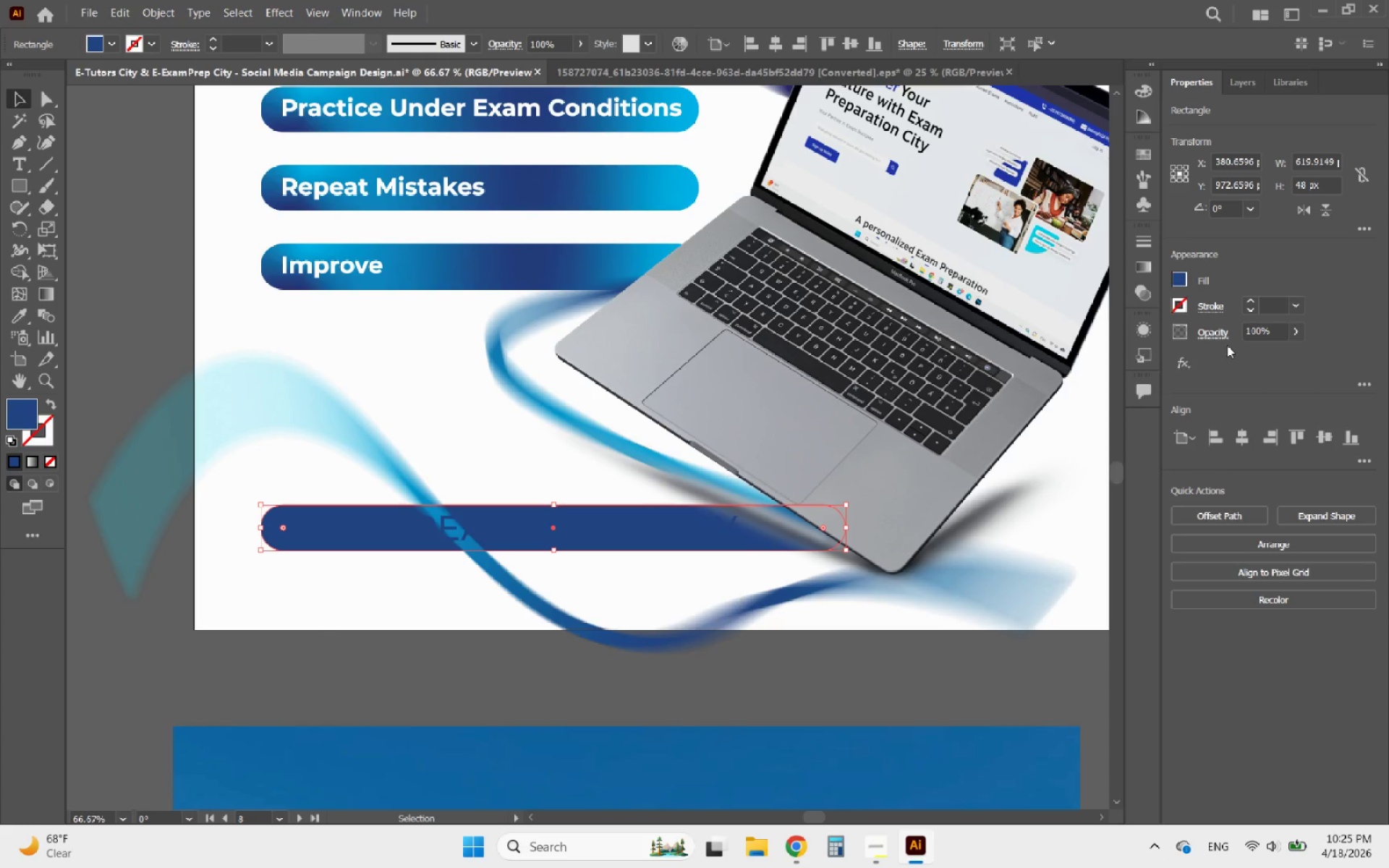 
left_click([1172, 276])
 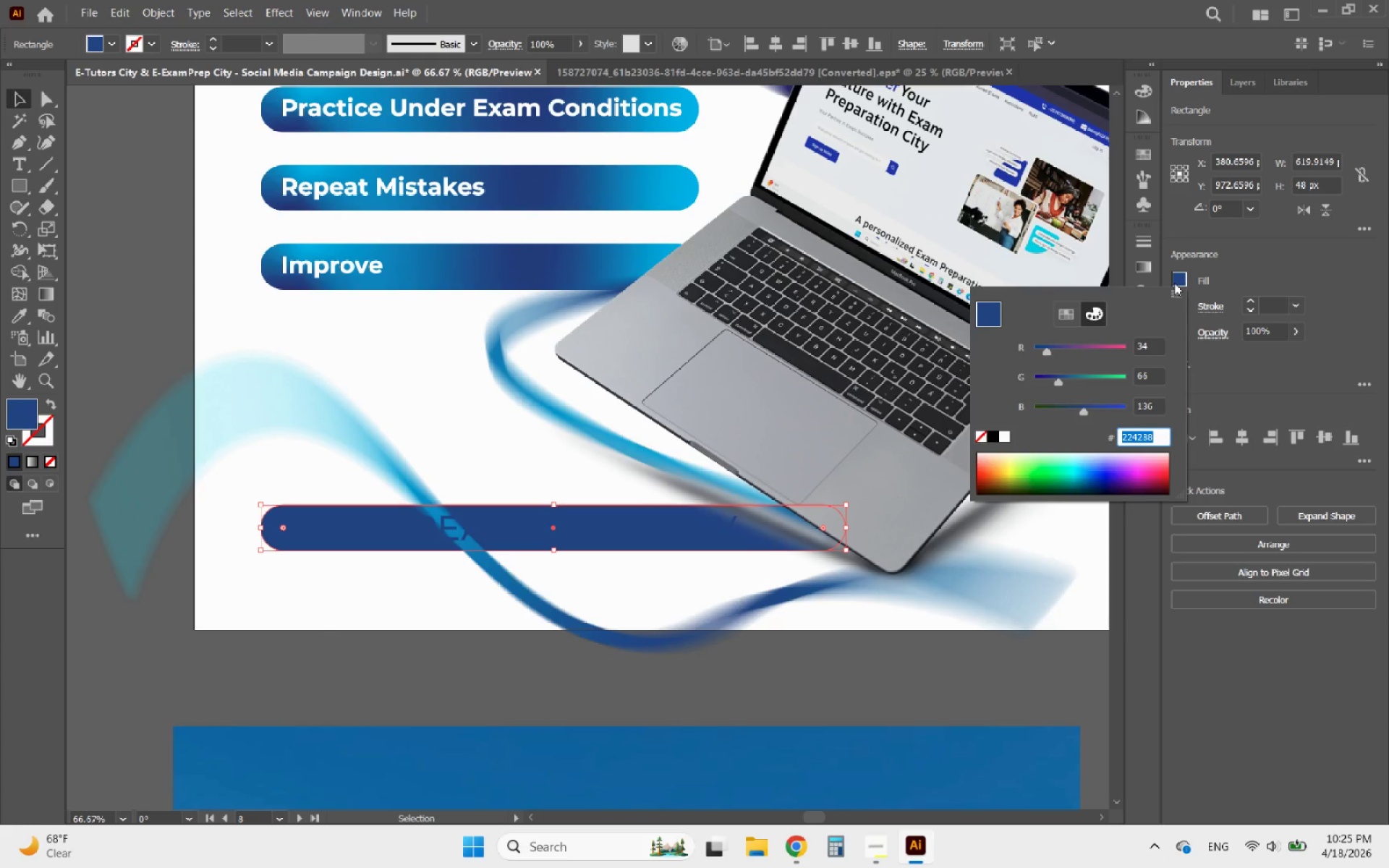 
key(Control+C)
 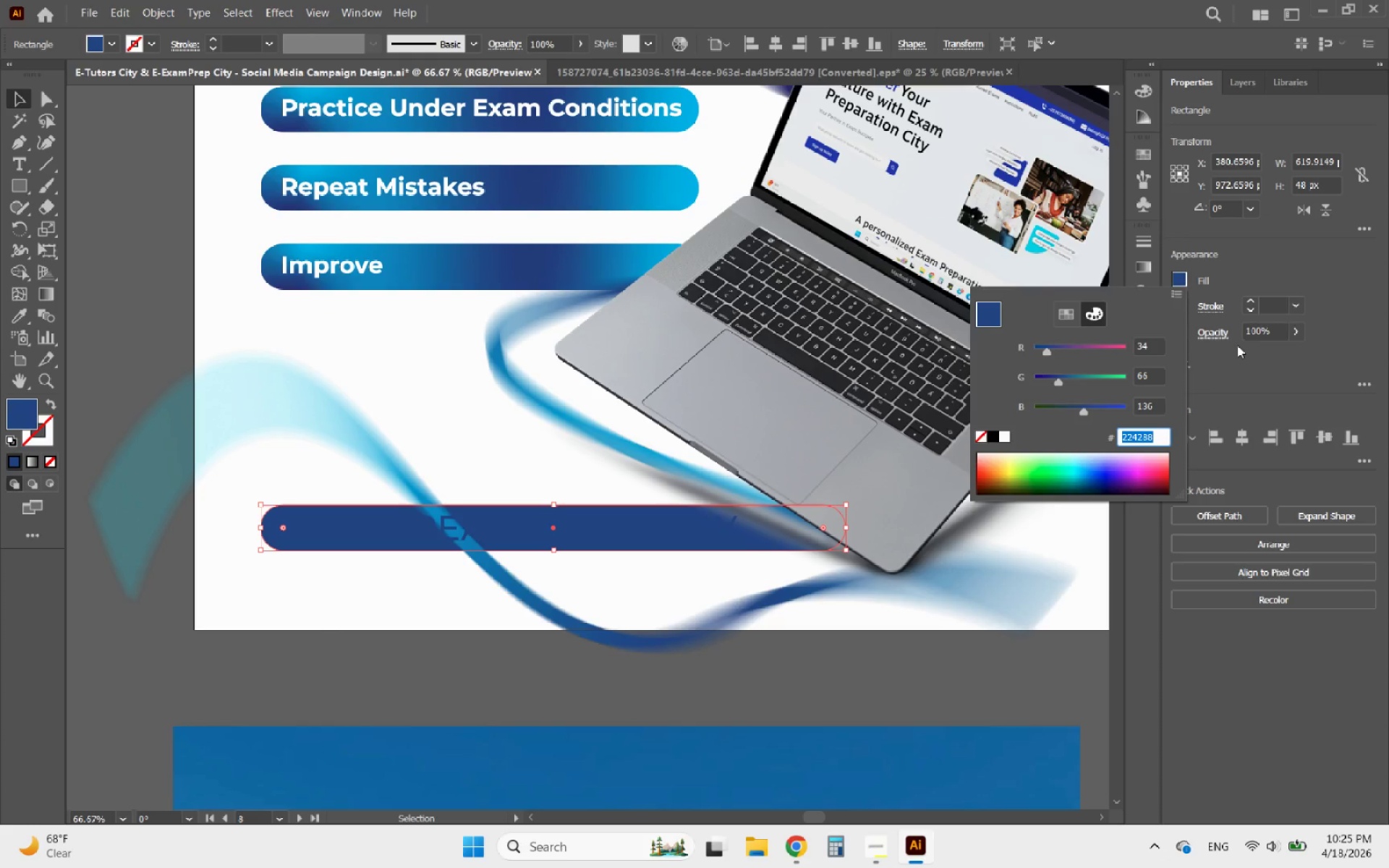 
left_click([1237, 345])
 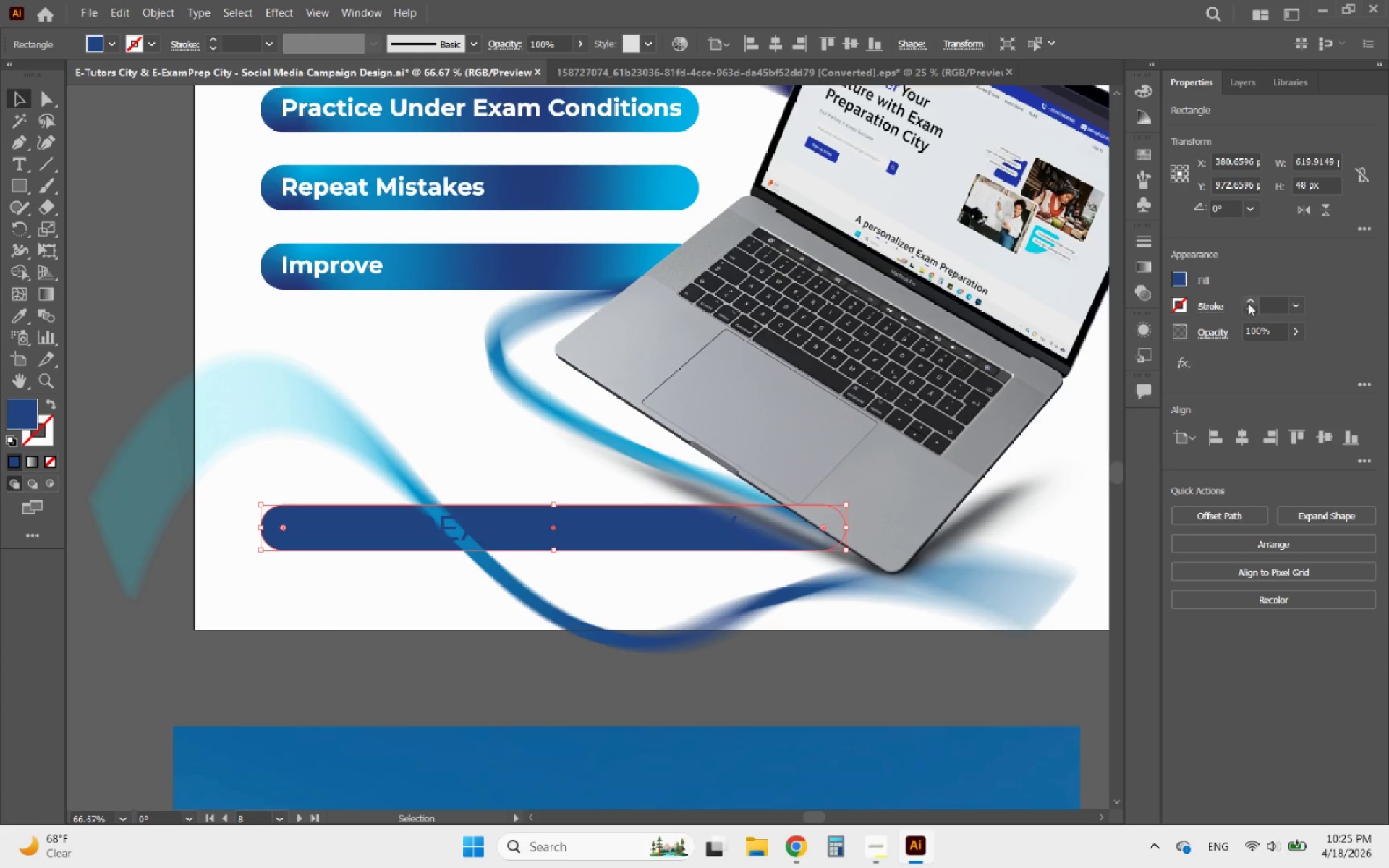 
double_click([1248, 303])
 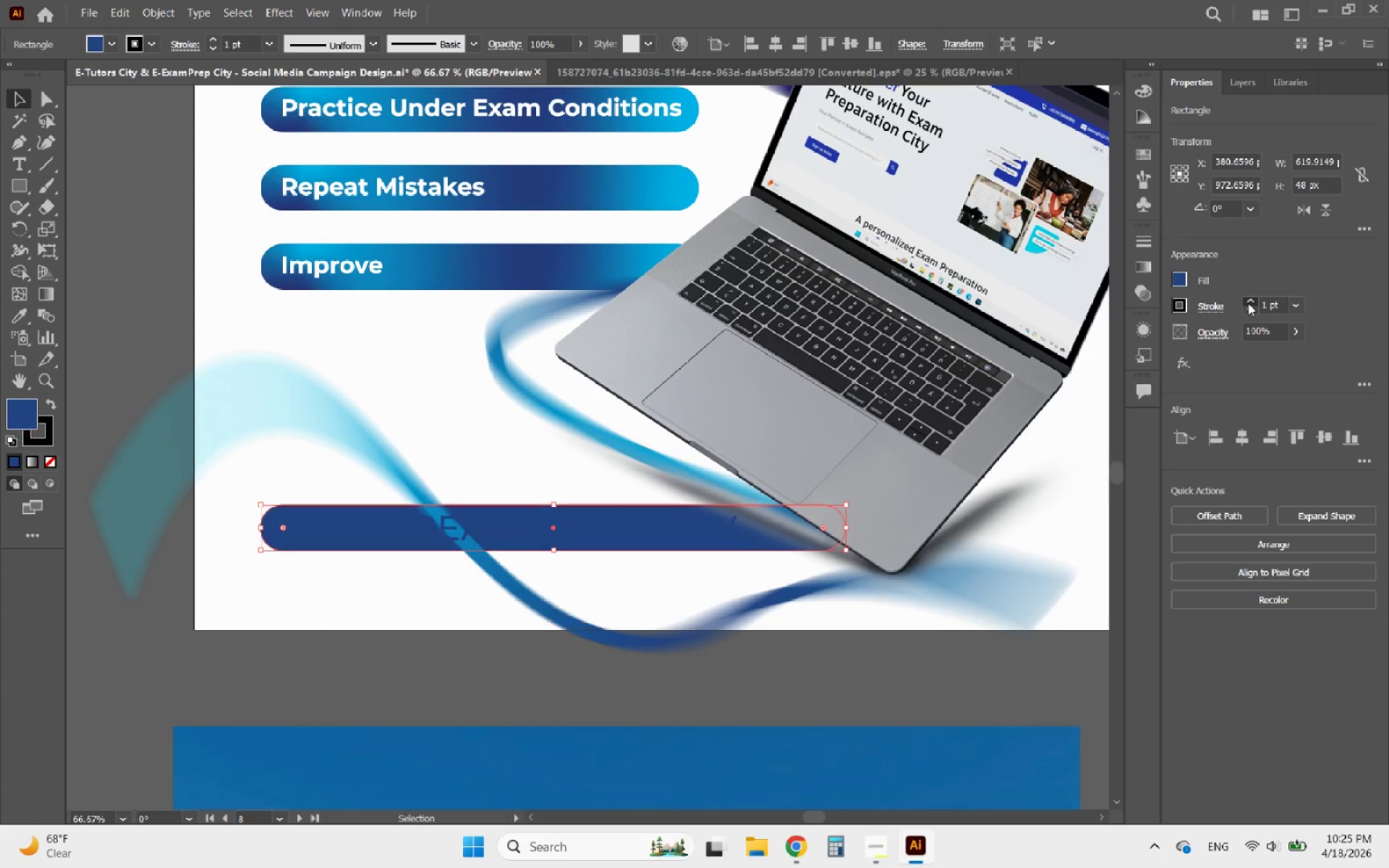 
triple_click([1248, 303])
 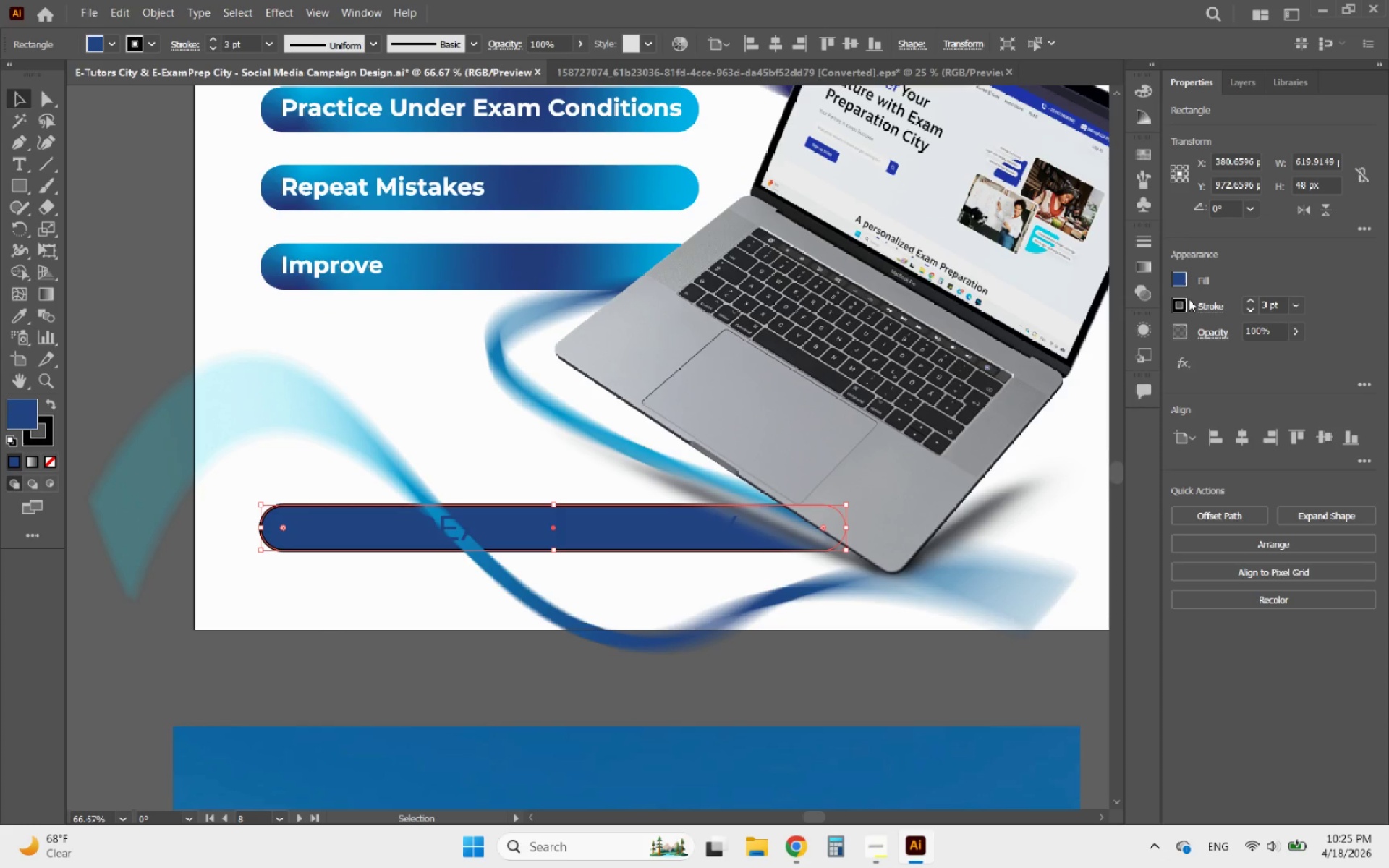 
left_click([1184, 299])
 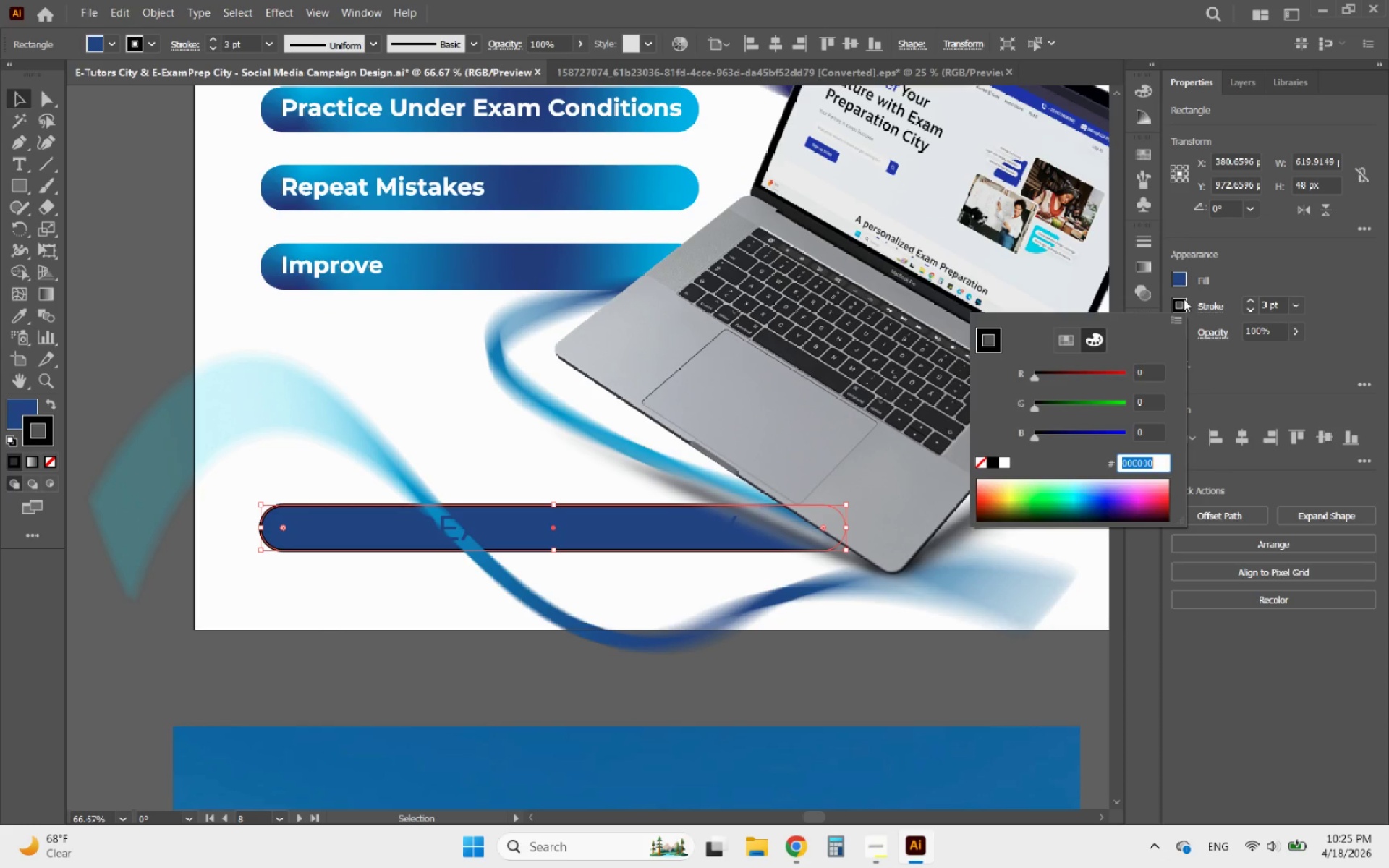 
key(Control+V)
 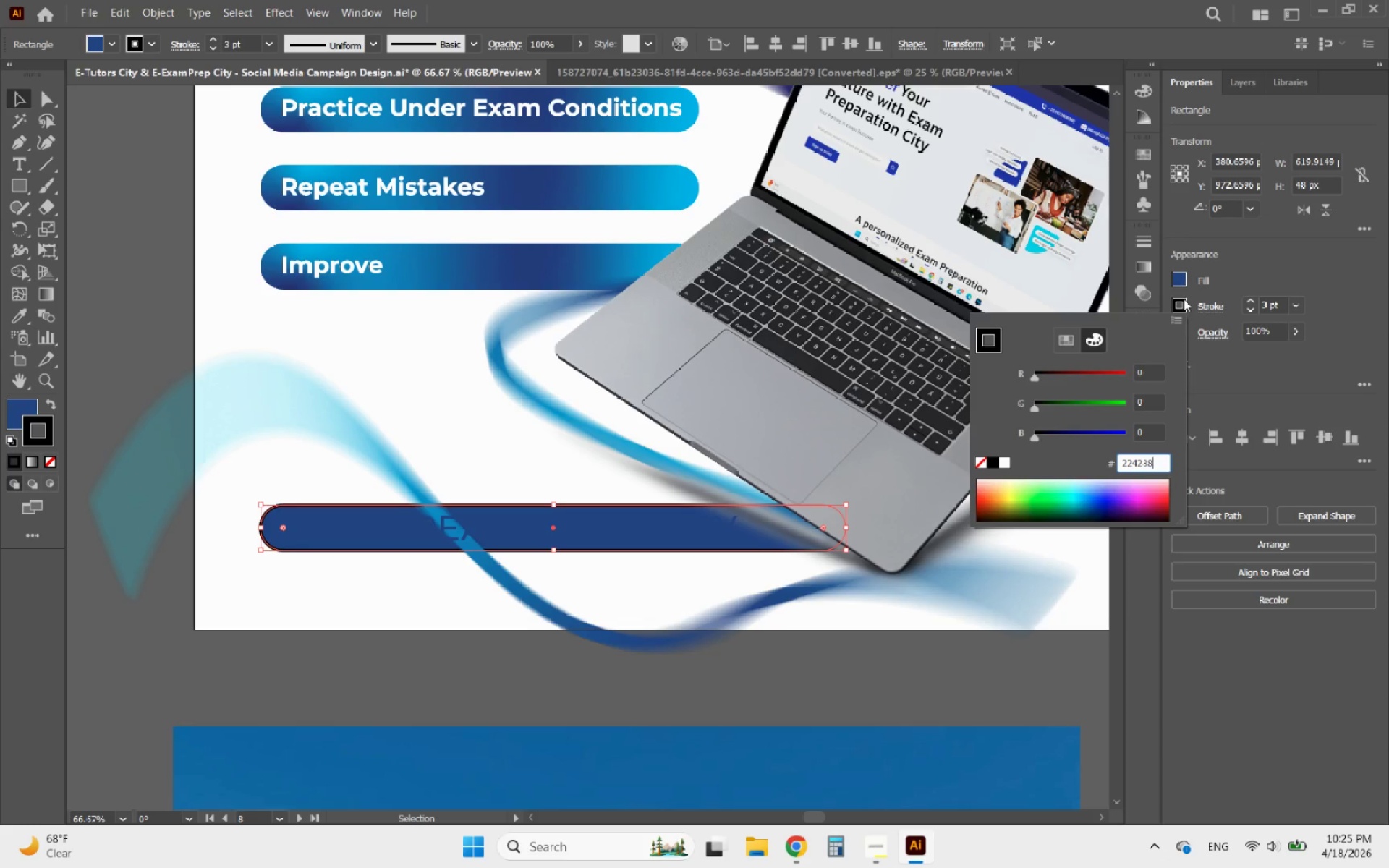 
key(Enter)
 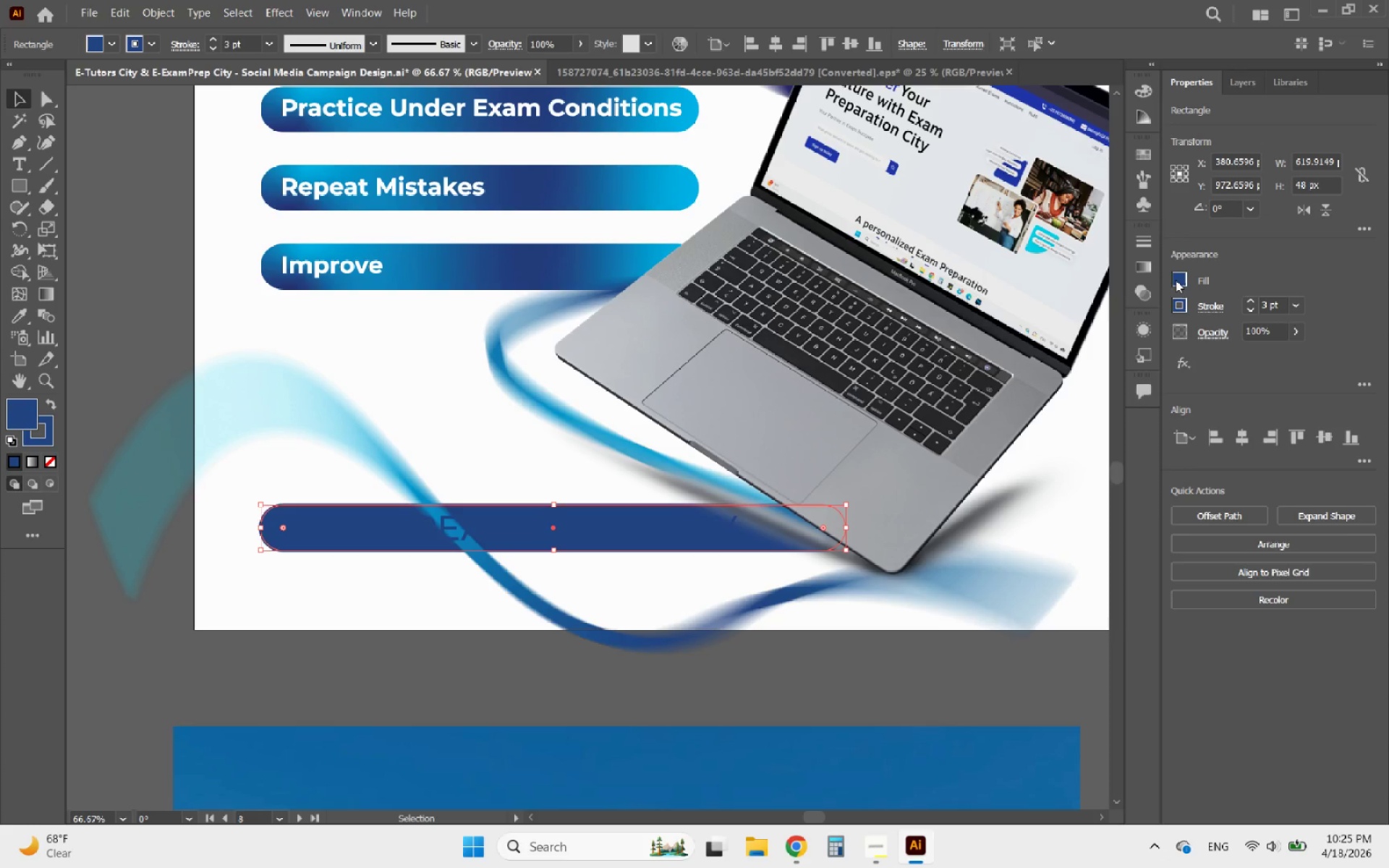 
left_click([1178, 281])
 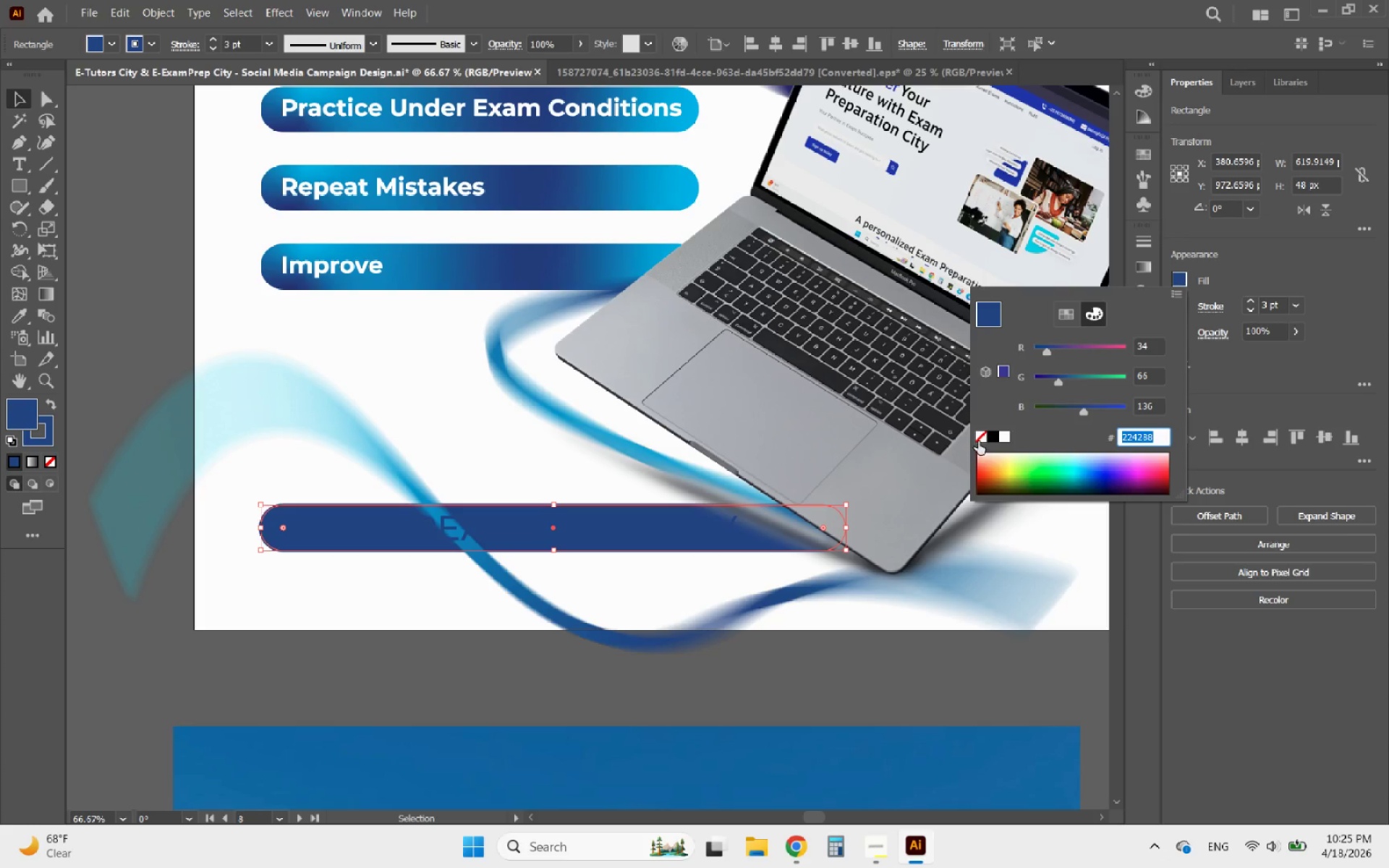 
left_click([982, 437])
 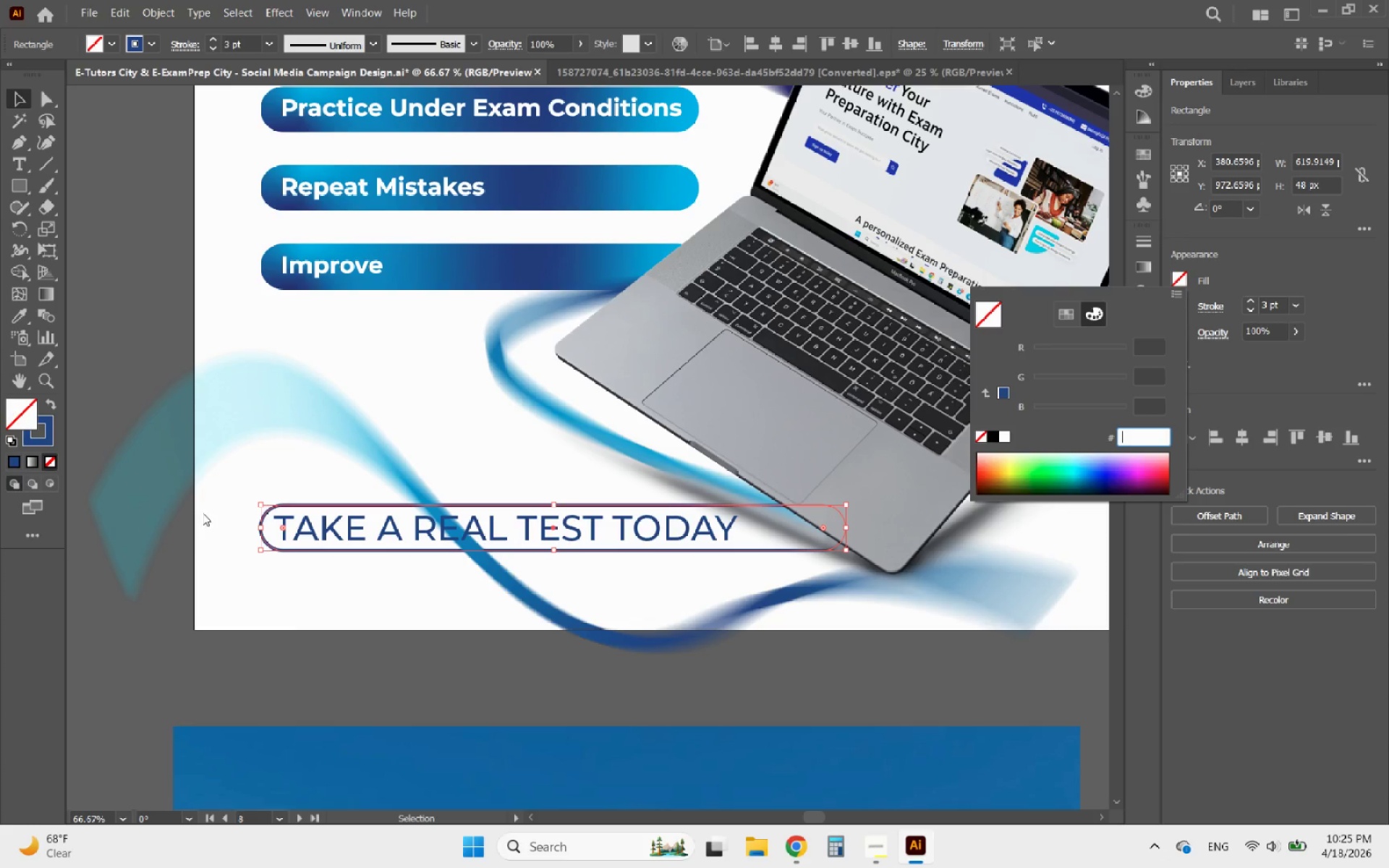 
left_click([184, 569])
 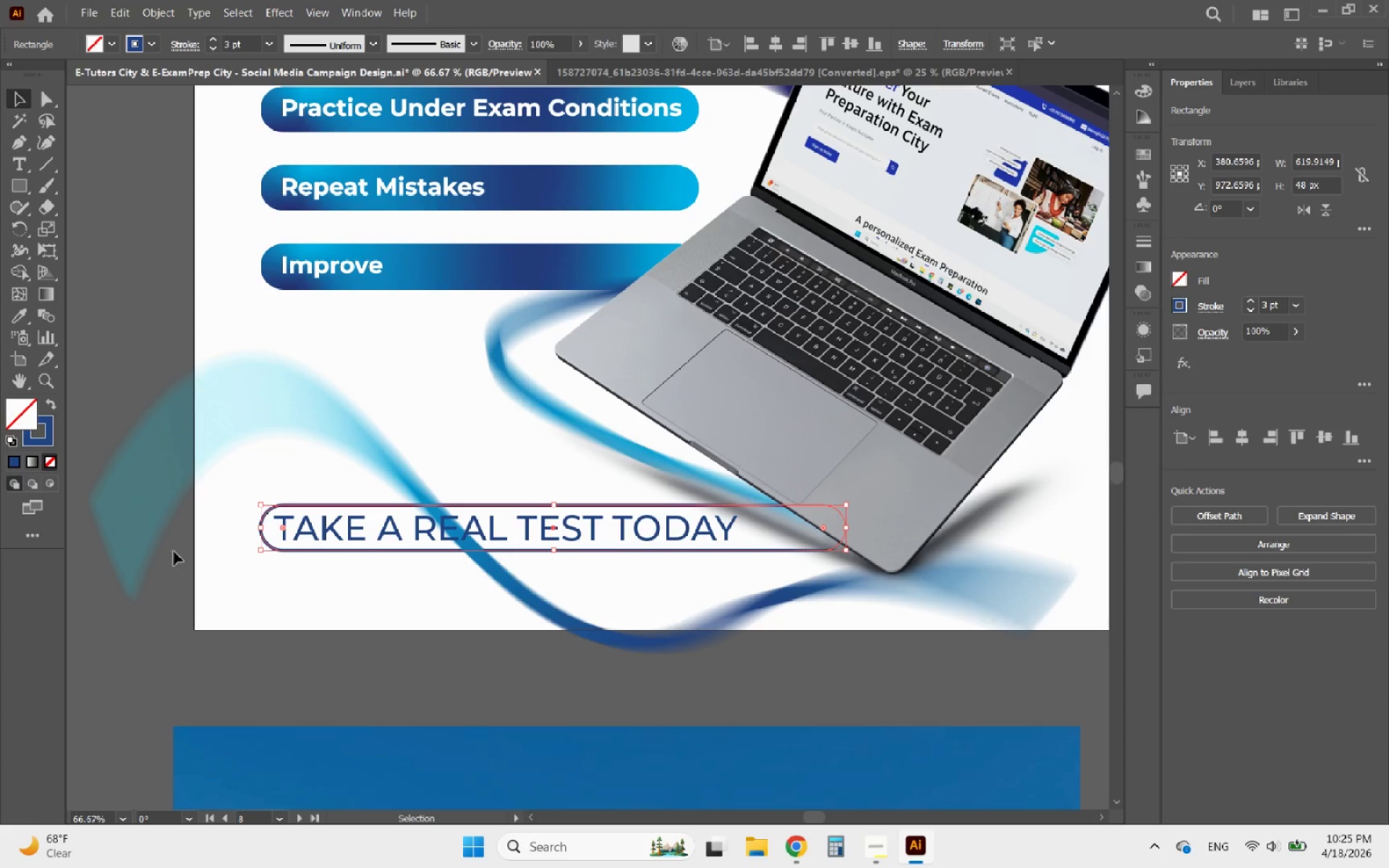 
left_click([174, 551])
 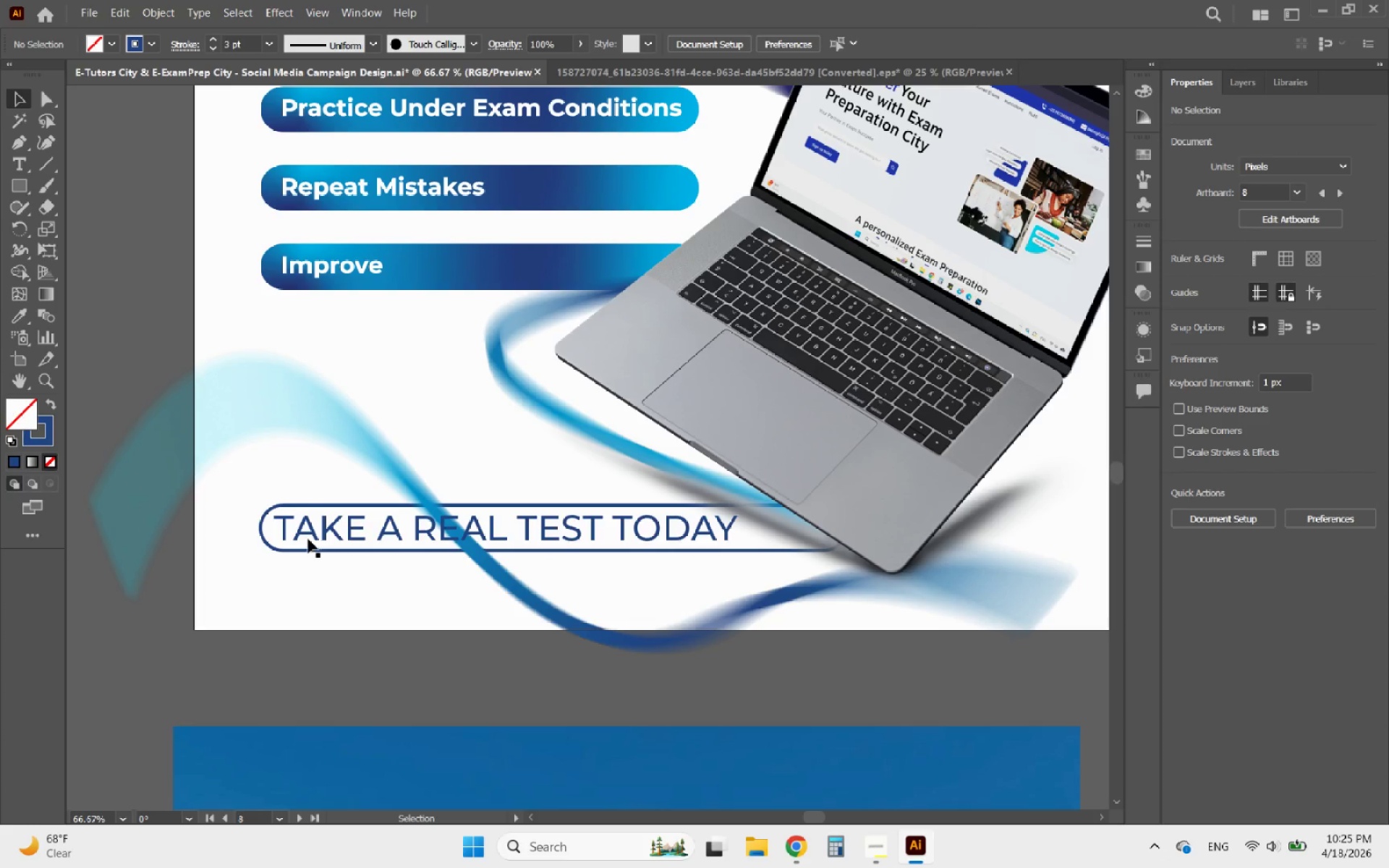 
left_click_drag(start_coordinate=[308, 534], to_coordinate=[320, 536])
 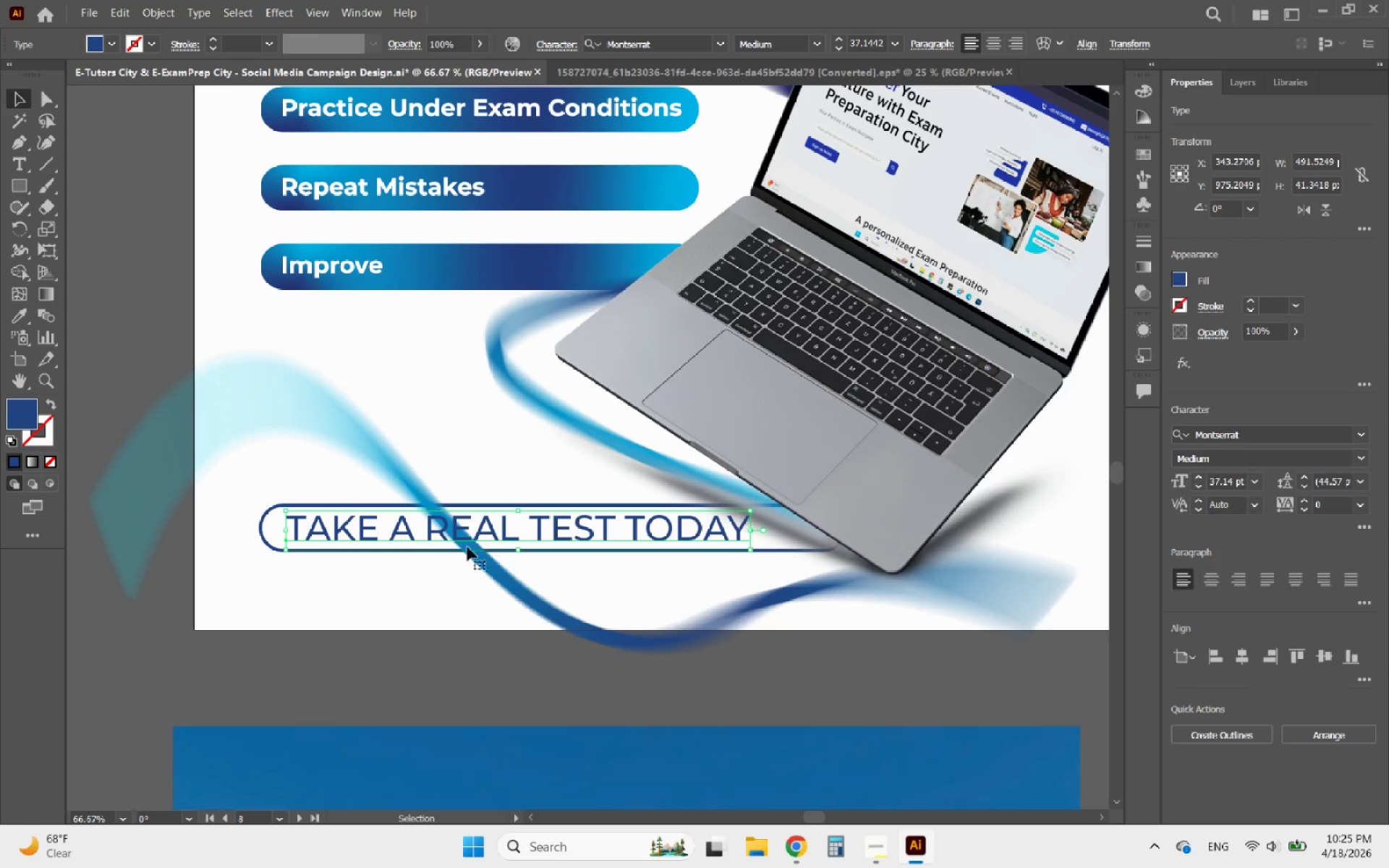 
hold_key(key=ShiftLeft, duration=1.34)
 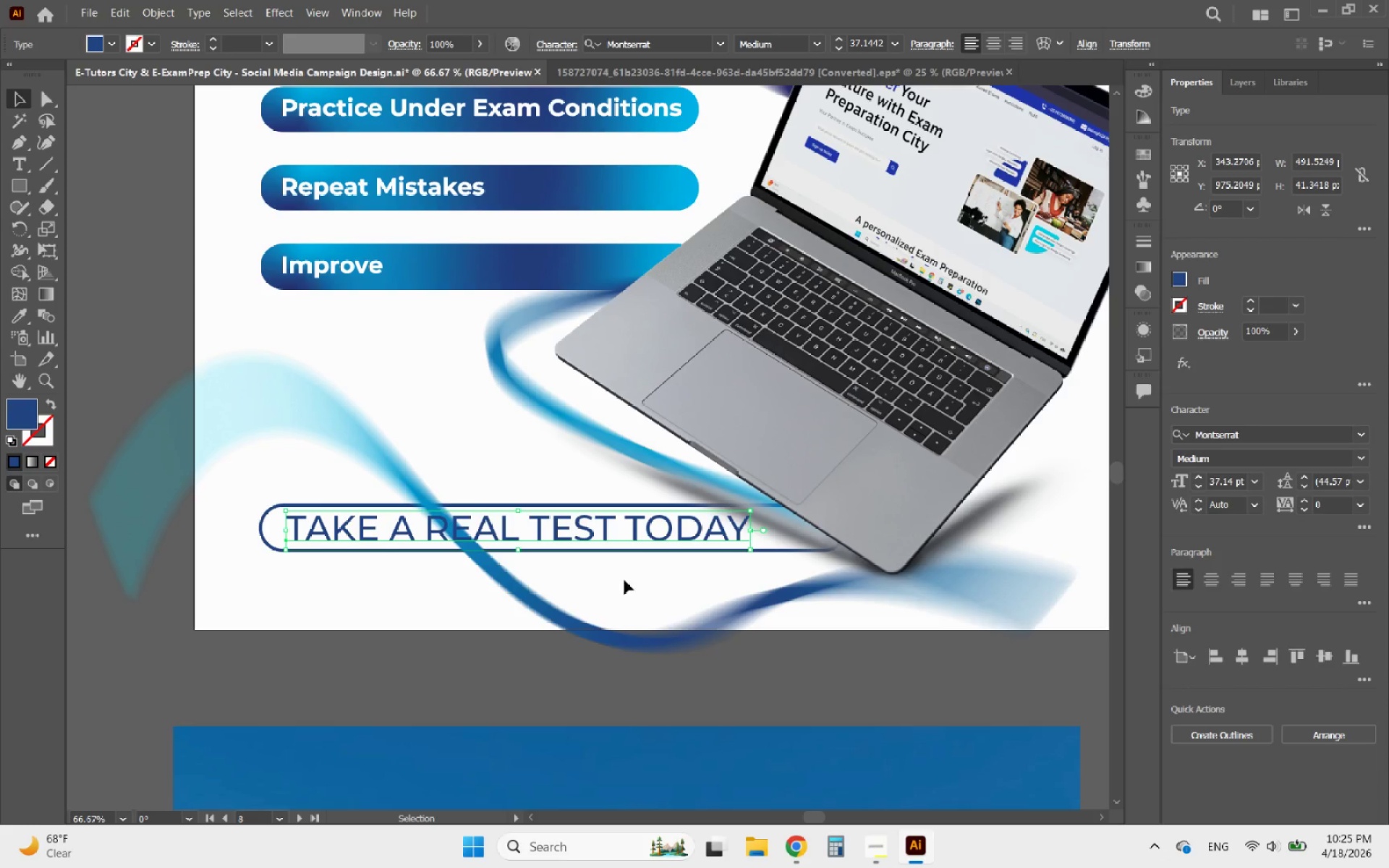 
hold_key(key=AltLeft, duration=0.77)
scroll: coordinate [655, 545], scroll_direction: down, amount: 3.0
 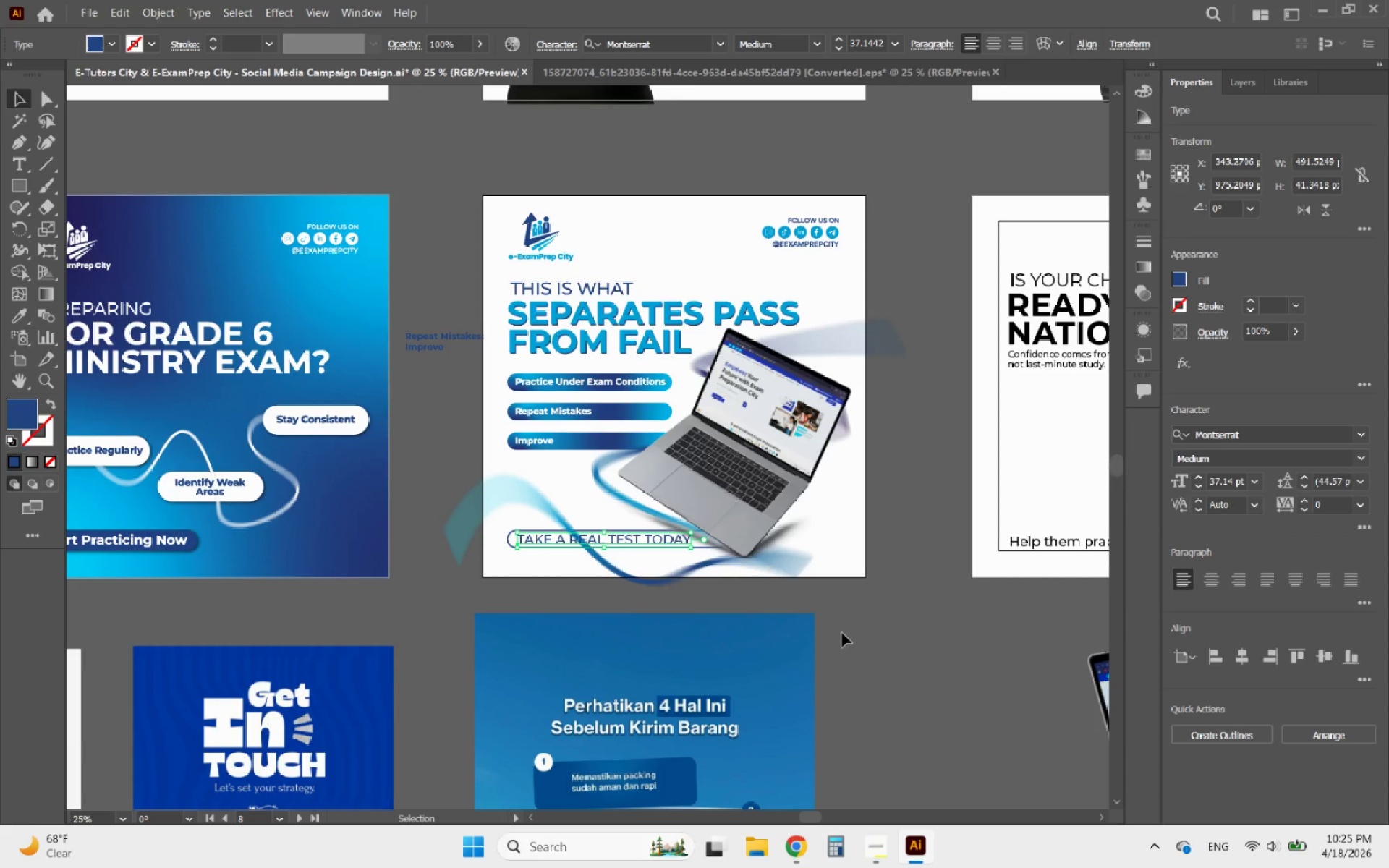 
left_click([882, 637])
 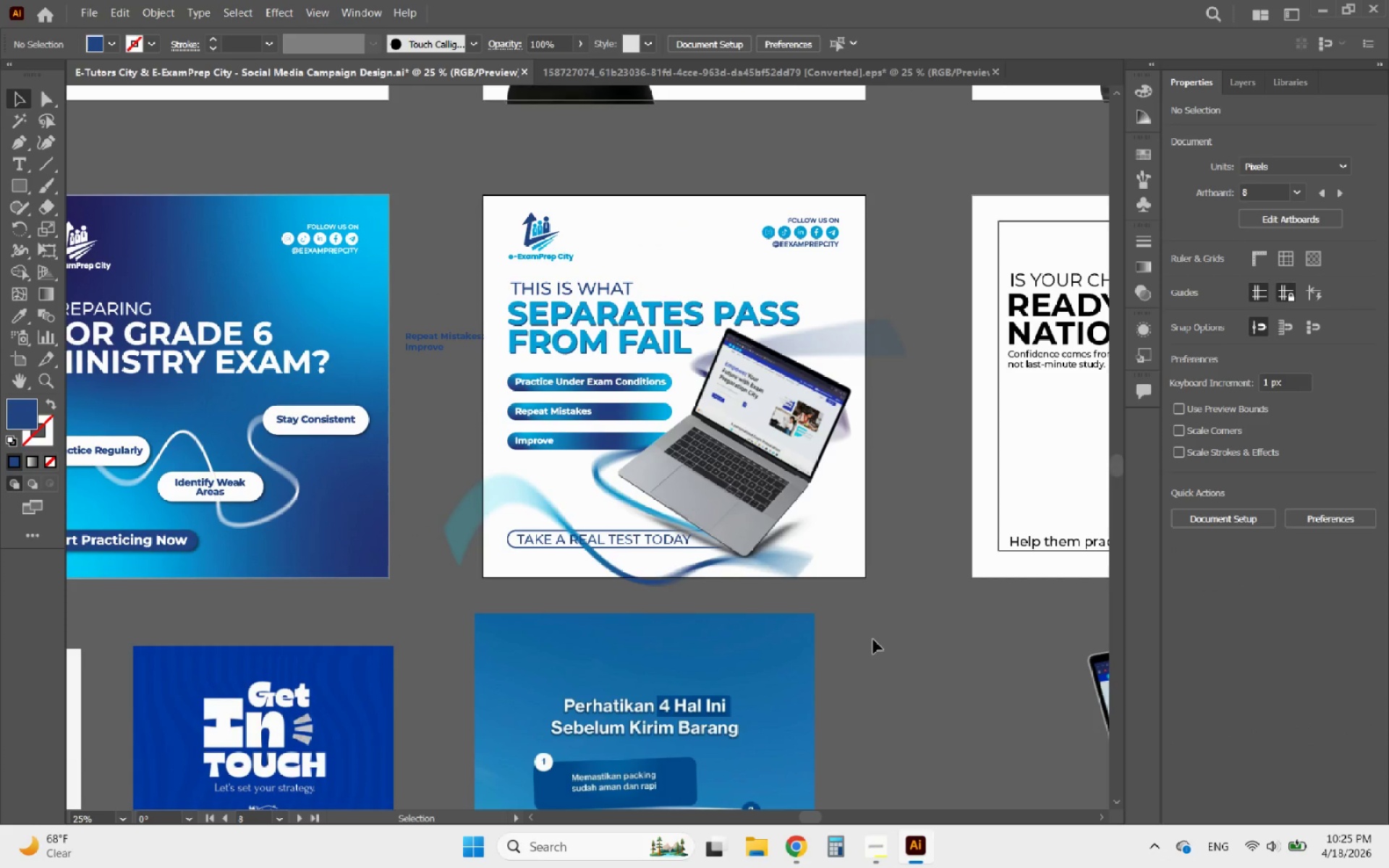 
hold_key(key=AltLeft, duration=0.66)
scroll: coordinate [592, 529], scroll_direction: up, amount: 3.0
 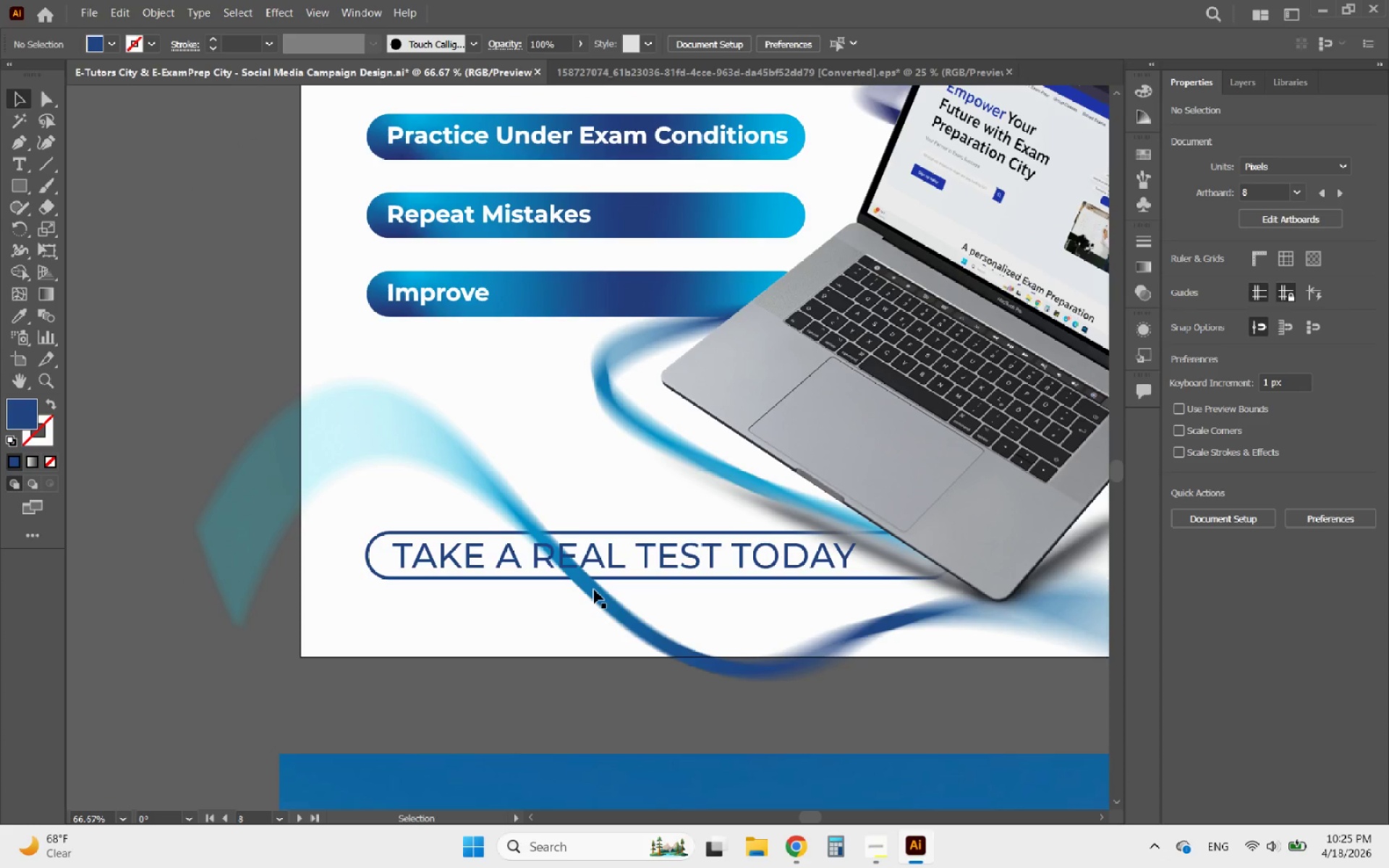 
left_click([594, 590])
 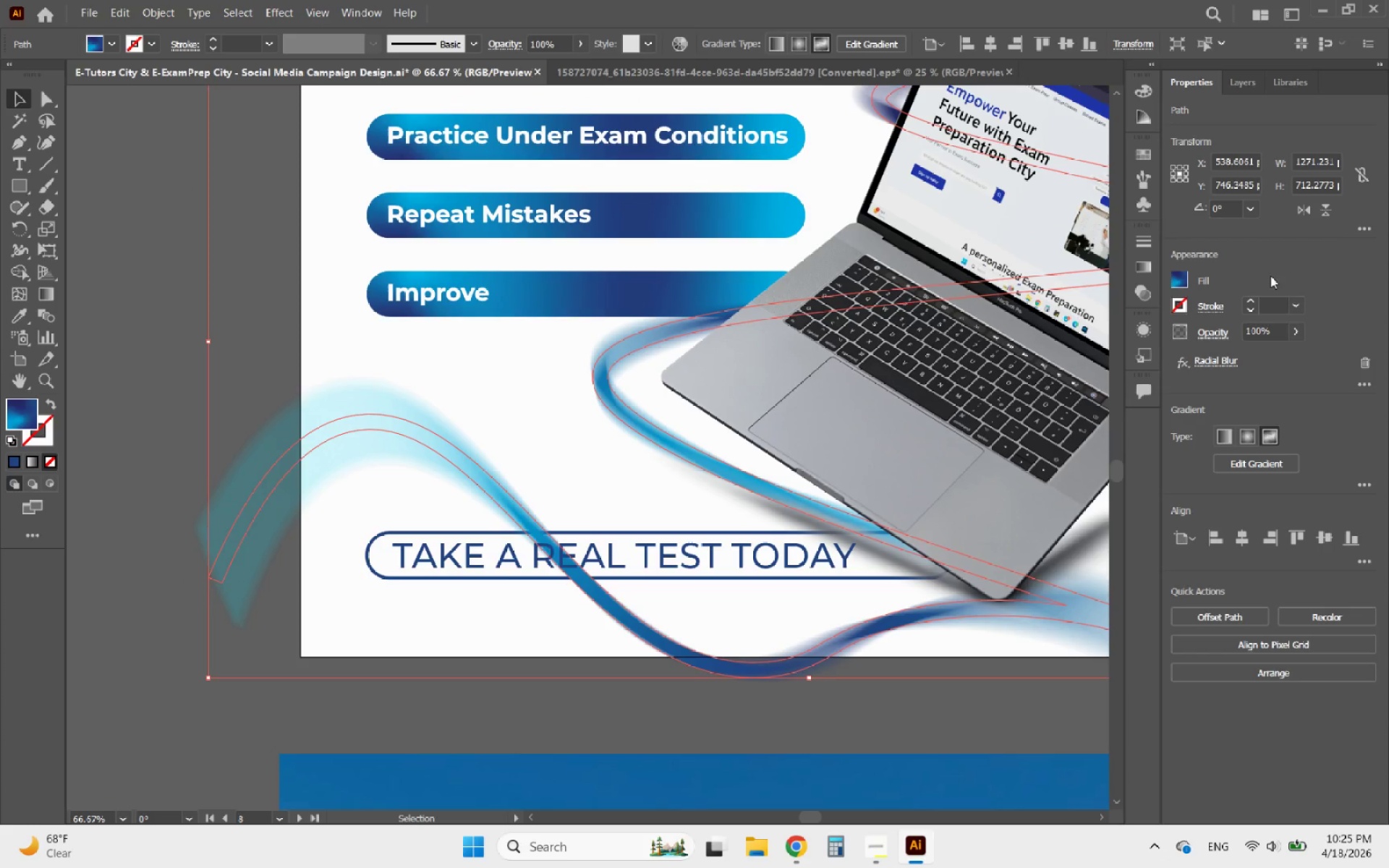 
left_click([1291, 331])
 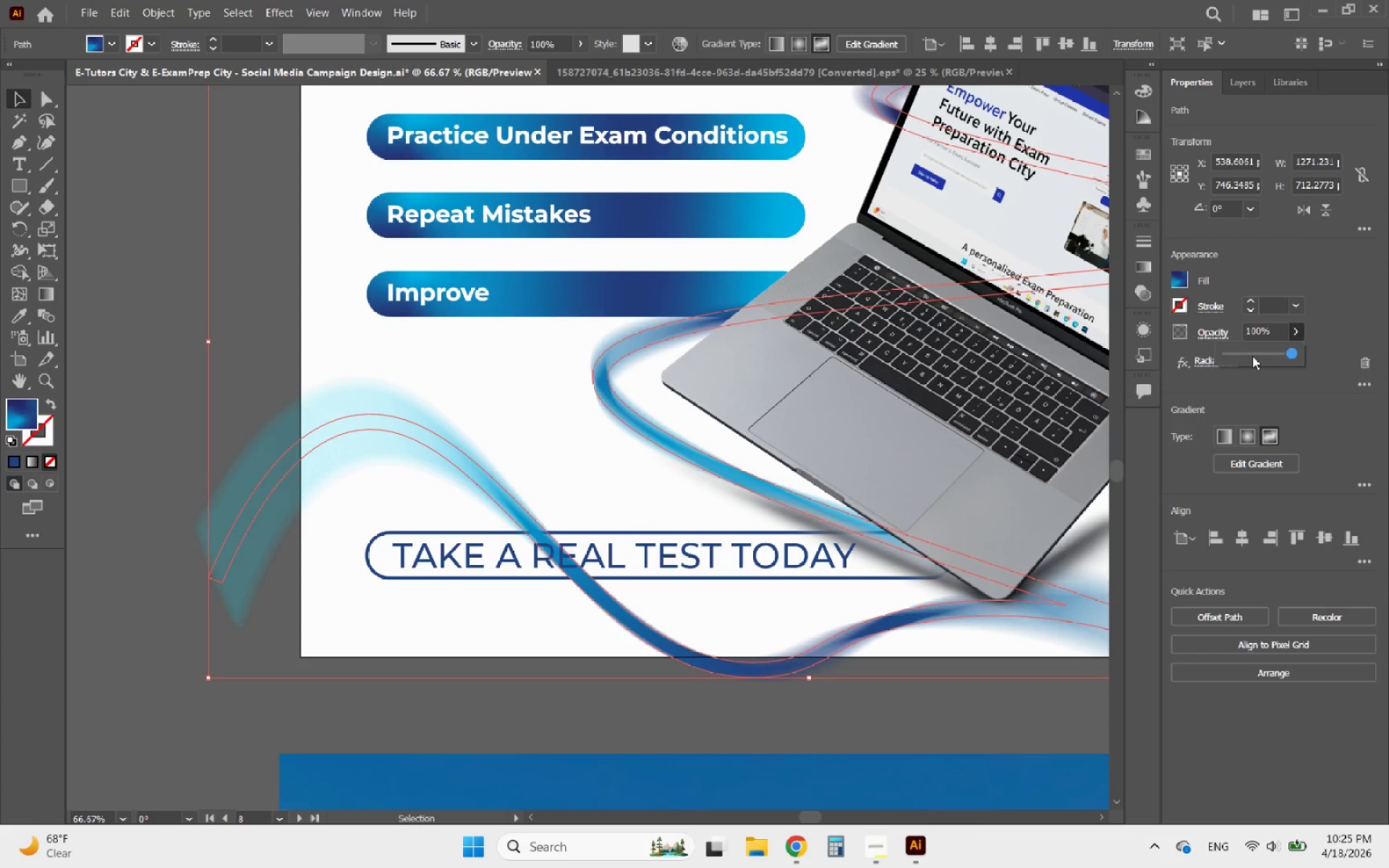 
left_click([1257, 353])
 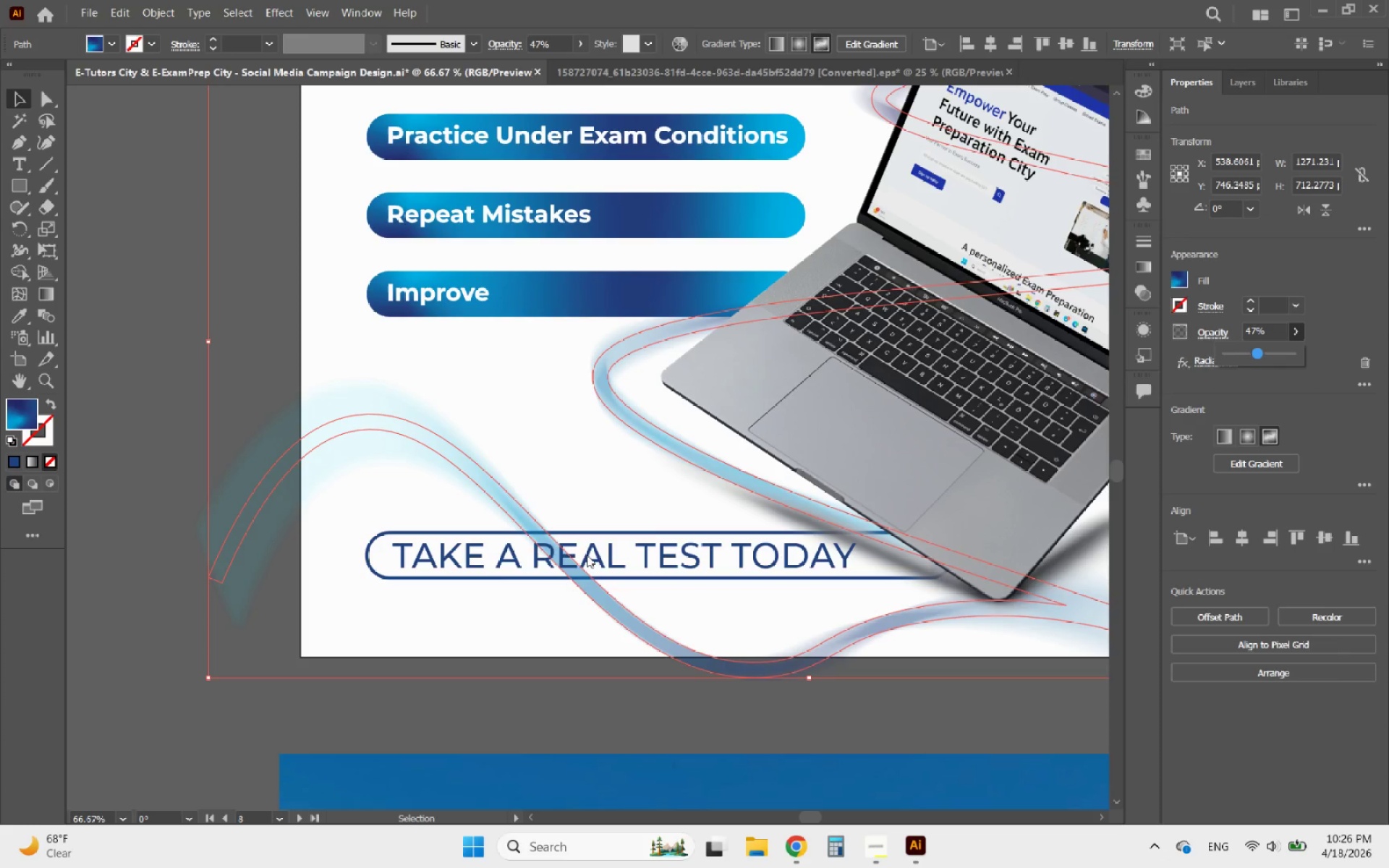 
left_click([241, 344])
 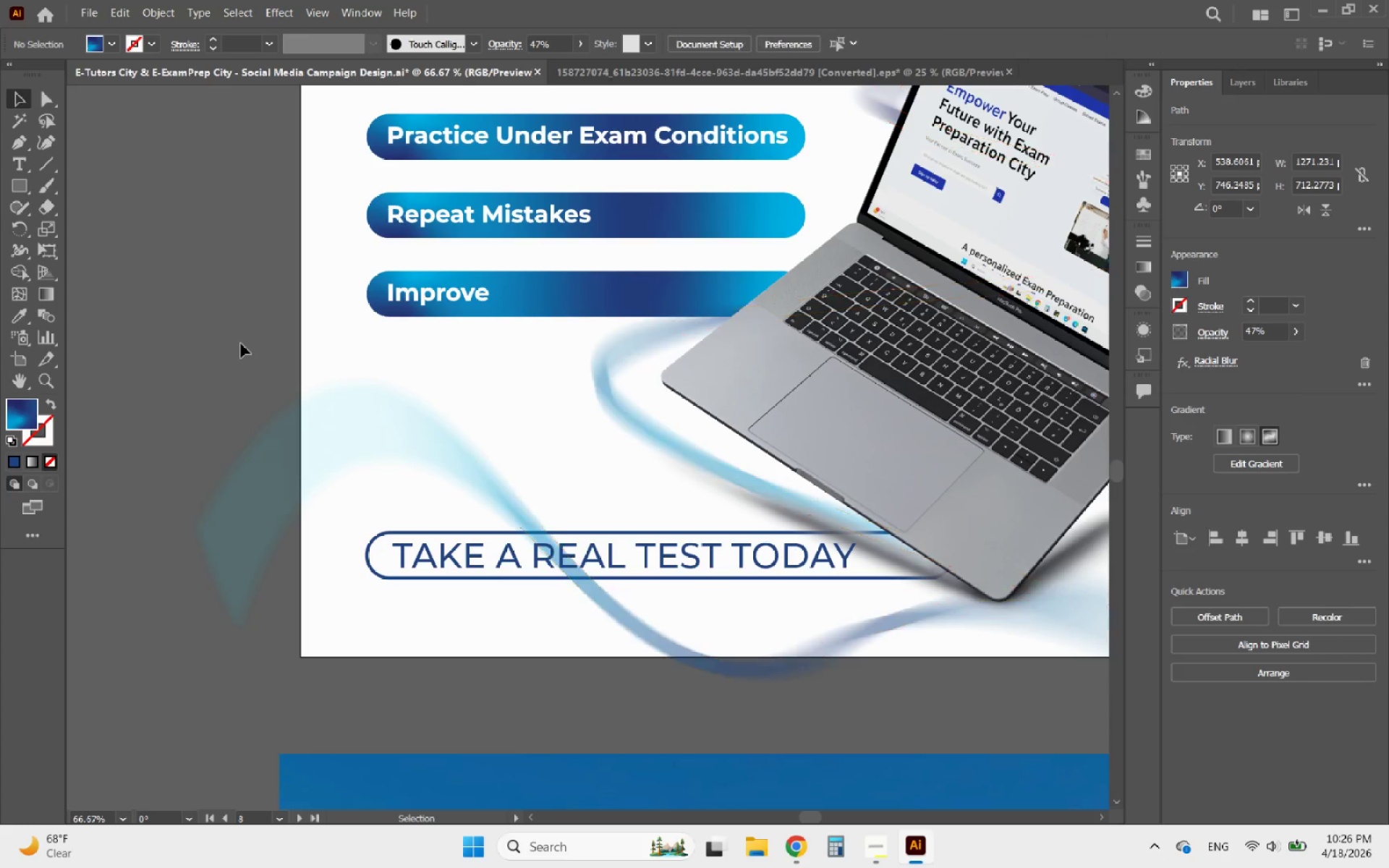 
hold_key(key=AltLeft, duration=3.54)
scroll: coordinate [252, 364], scroll_direction: down, amount: 2.0
 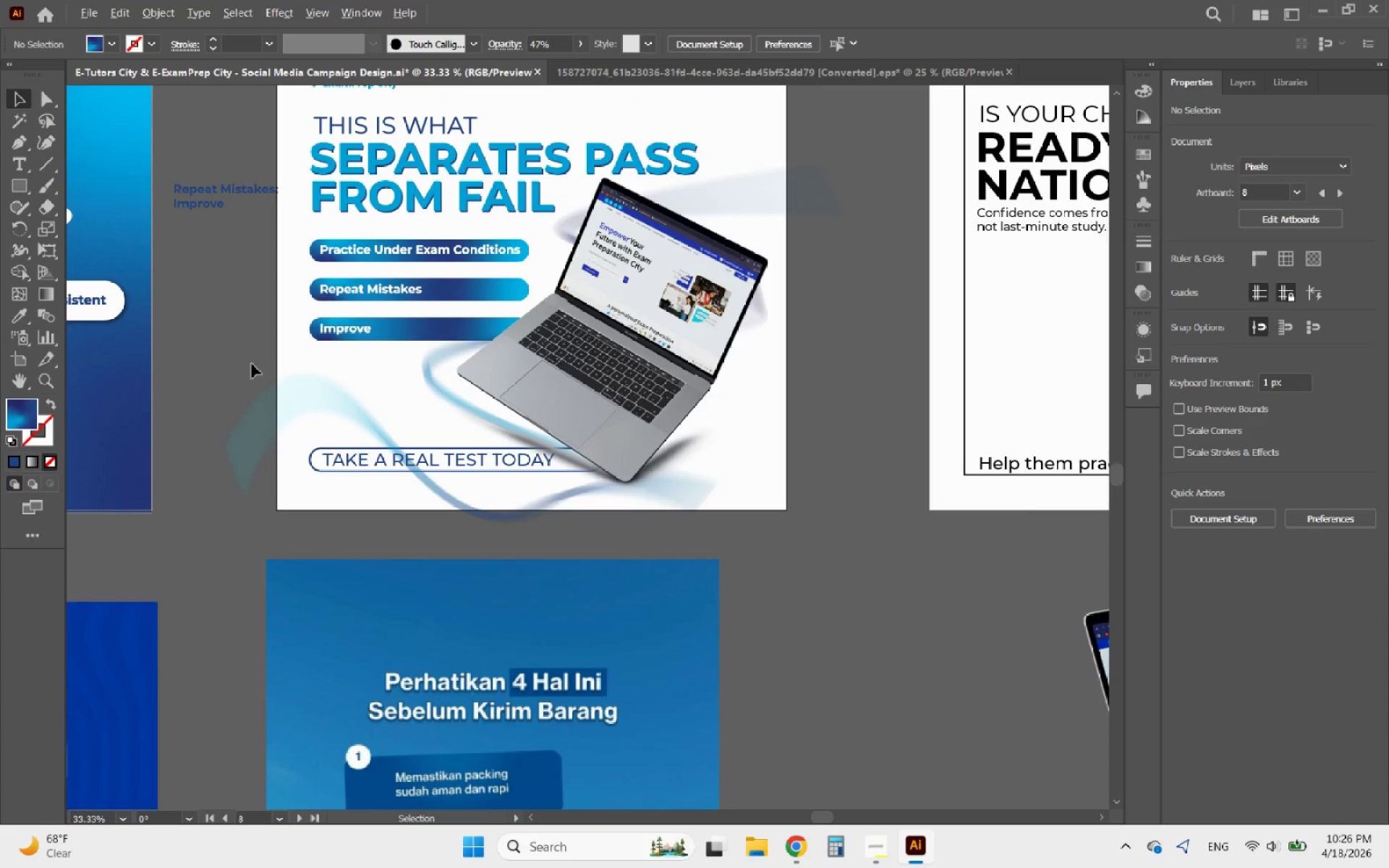 
scroll: coordinate [252, 364], scroll_direction: up, amount: 1.0
 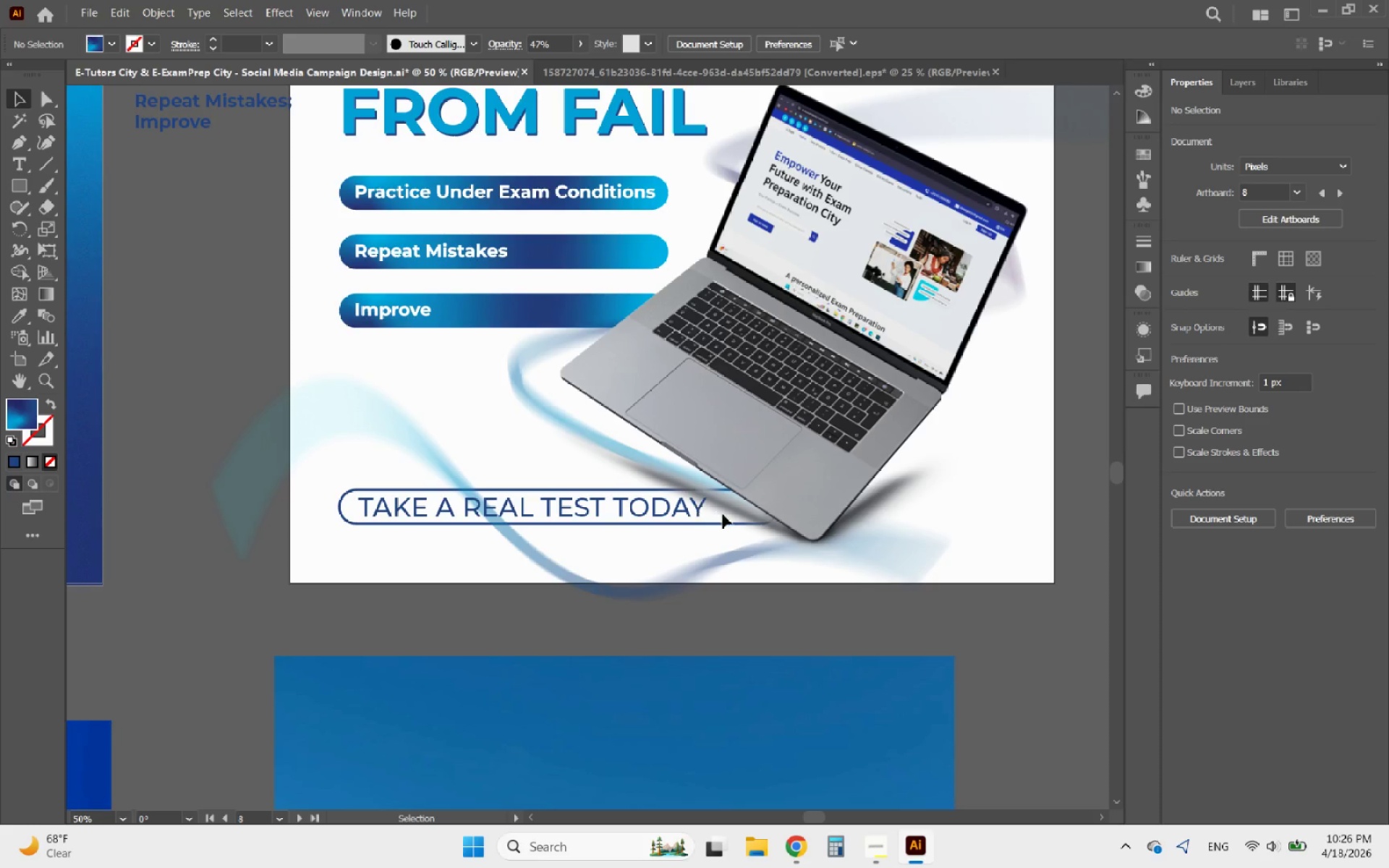 
left_click([713, 524])
 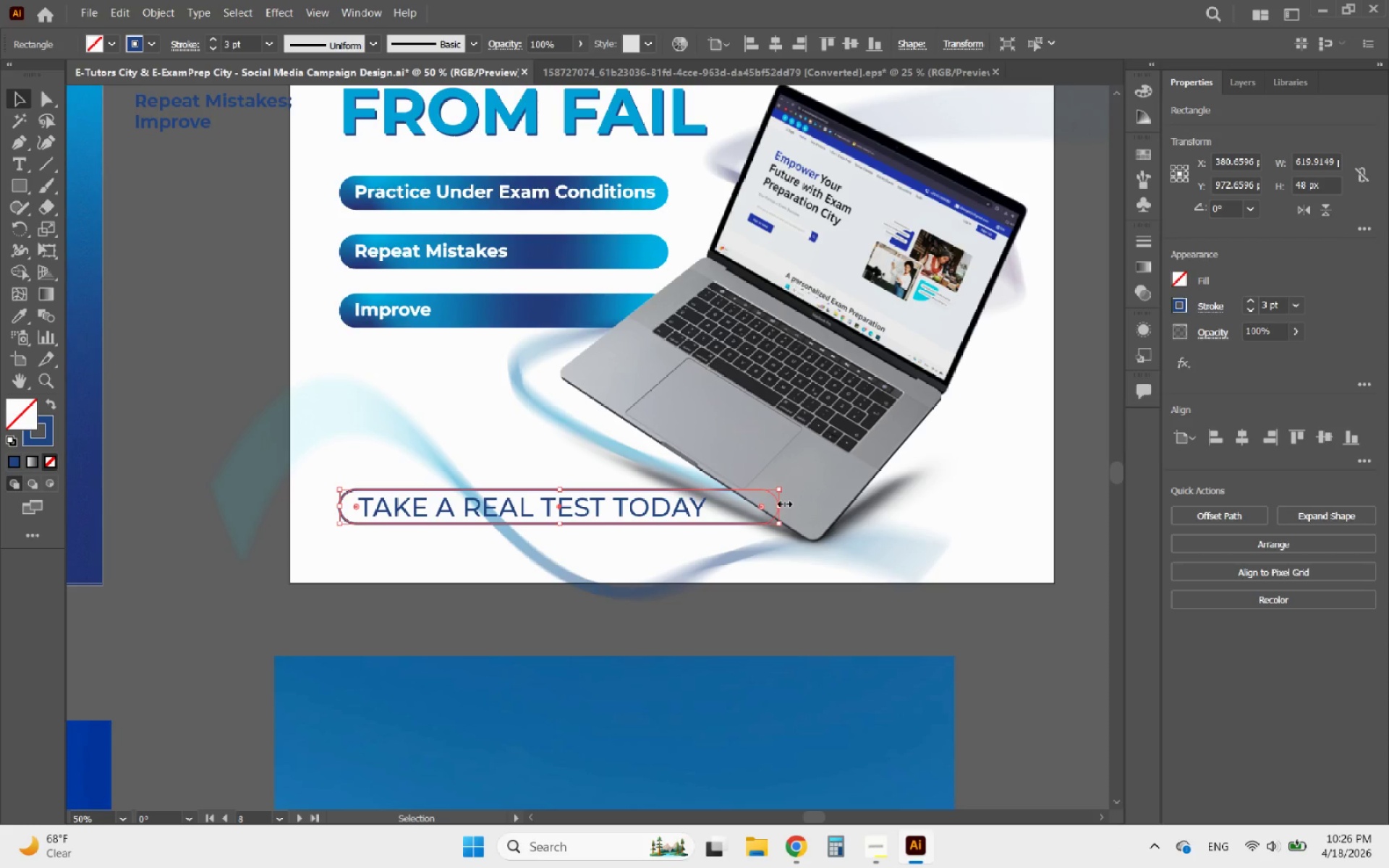 
left_click_drag(start_coordinate=[781, 503], to_coordinate=[815, 500])
 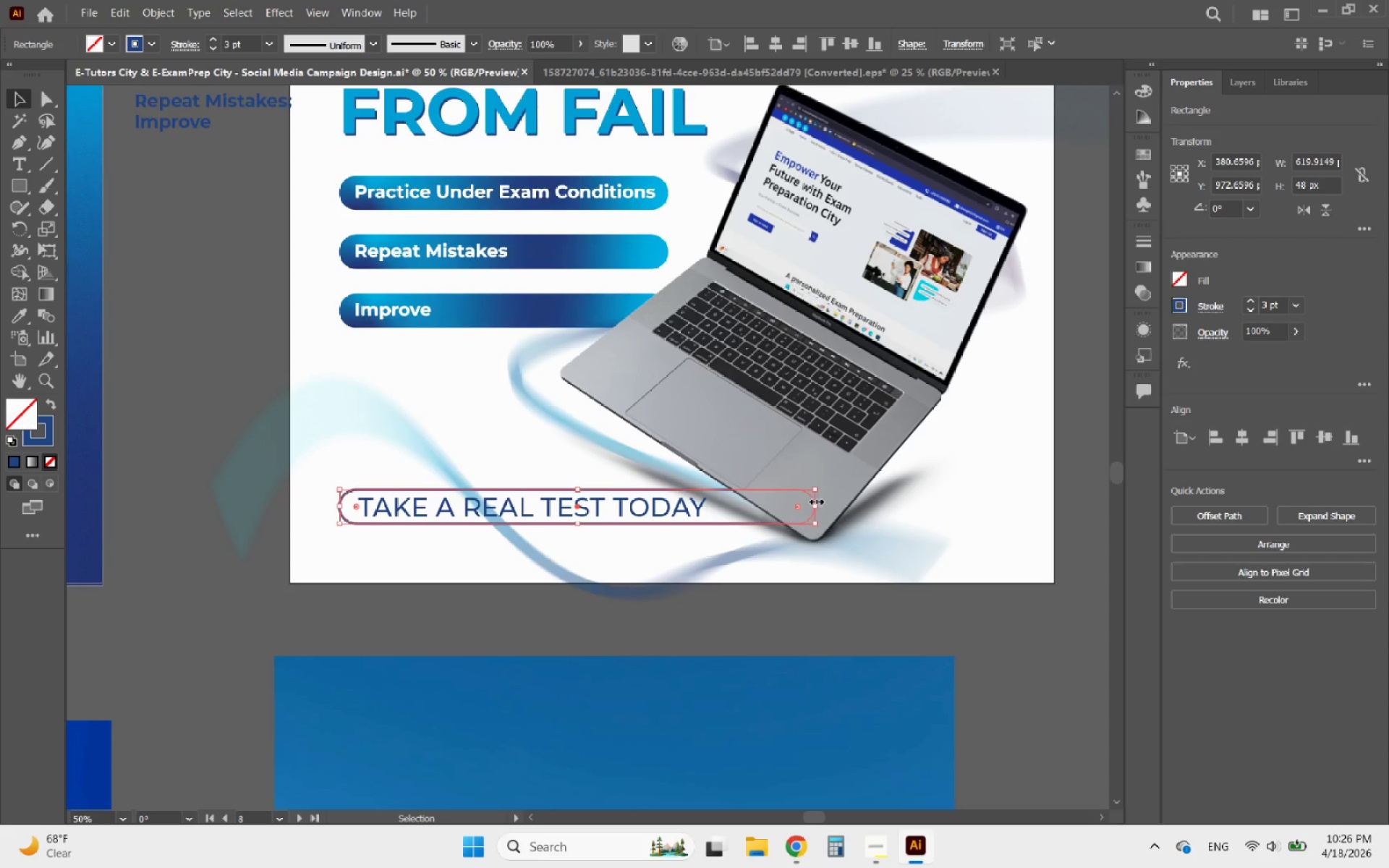 
hold_key(key=AltLeft, duration=0.53)
scroll: coordinate [705, 531], scroll_direction: down, amount: 2.0
 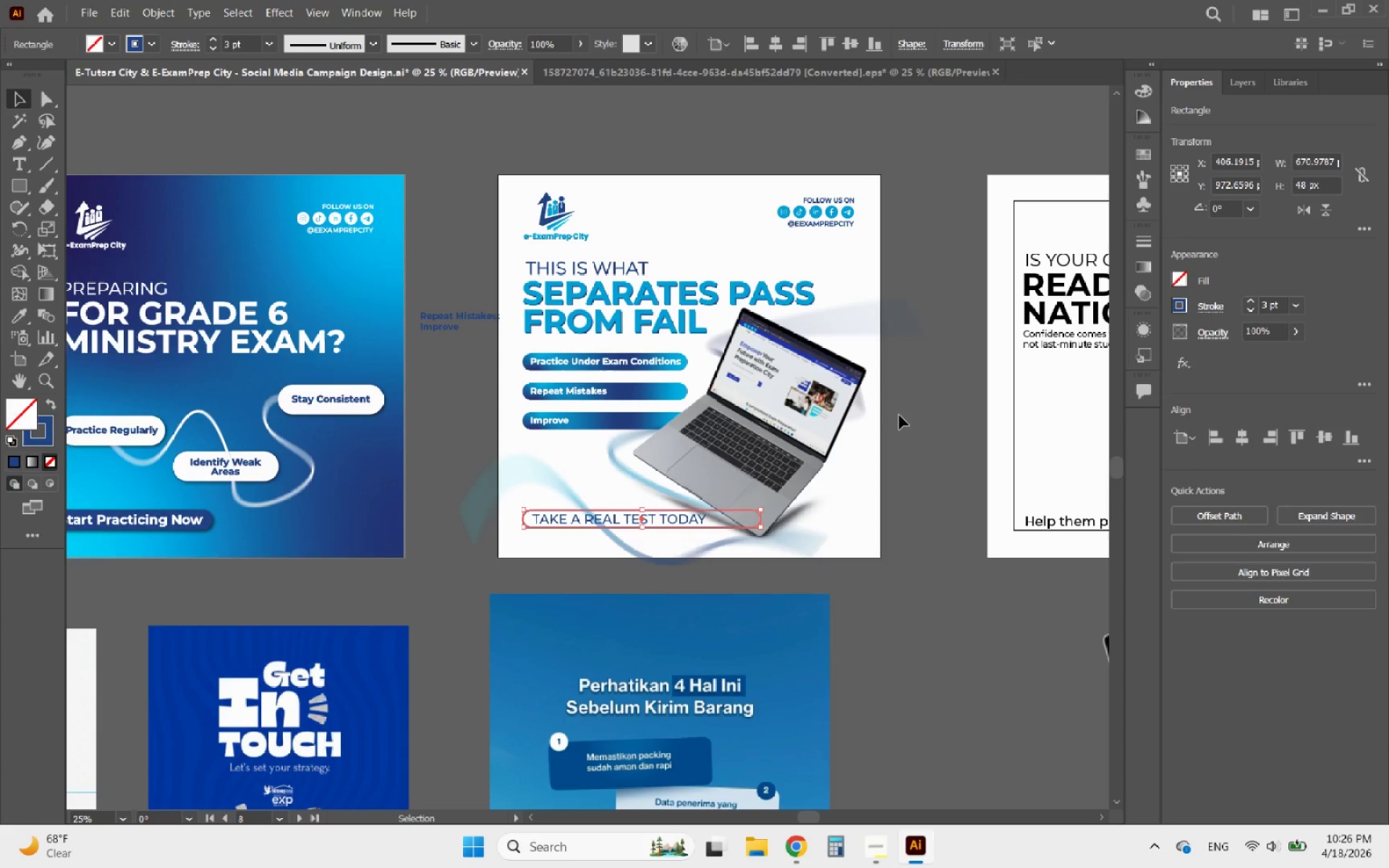 
left_click([920, 375])
 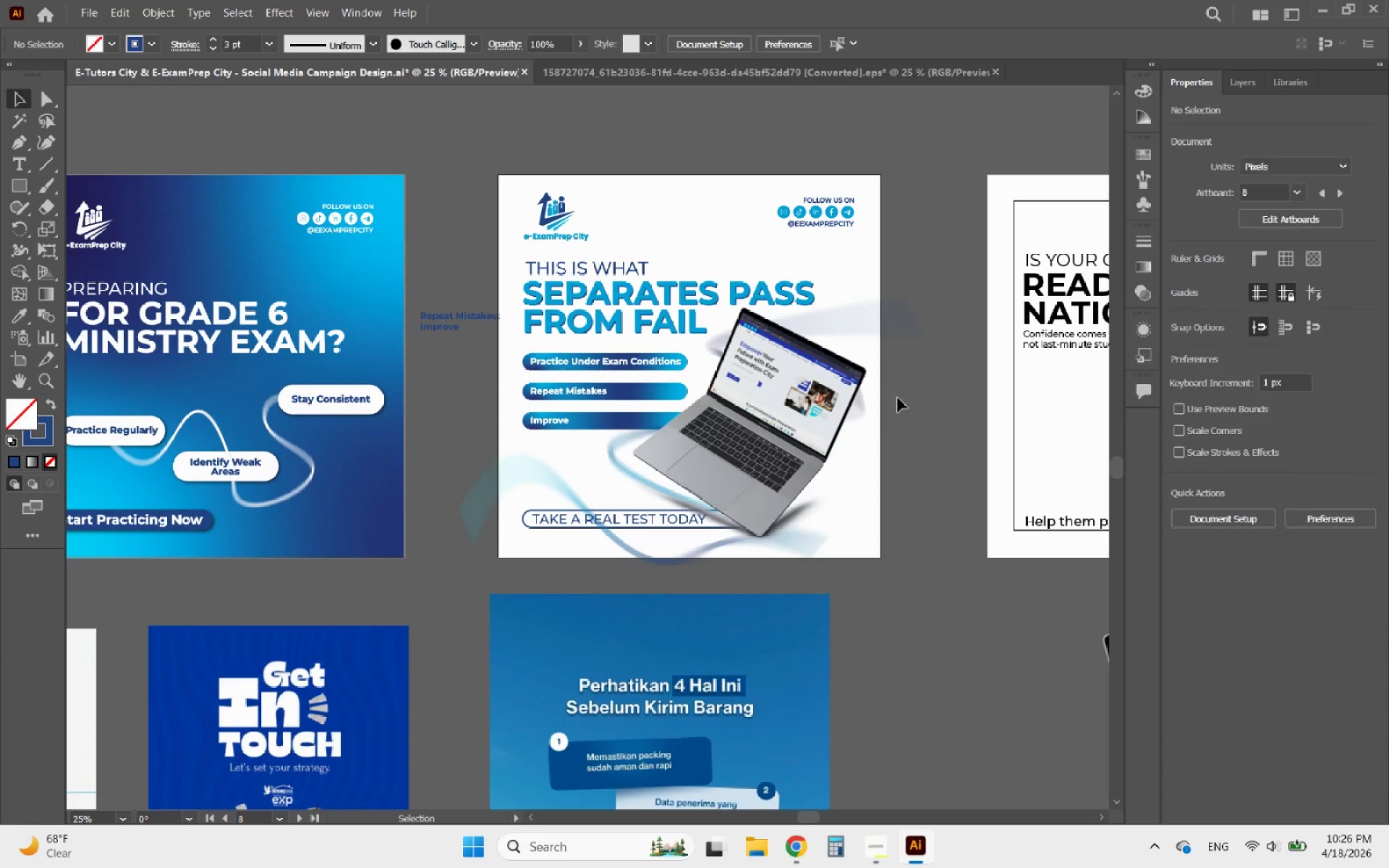 
hold_key(key=AltLeft, duration=0.95)
 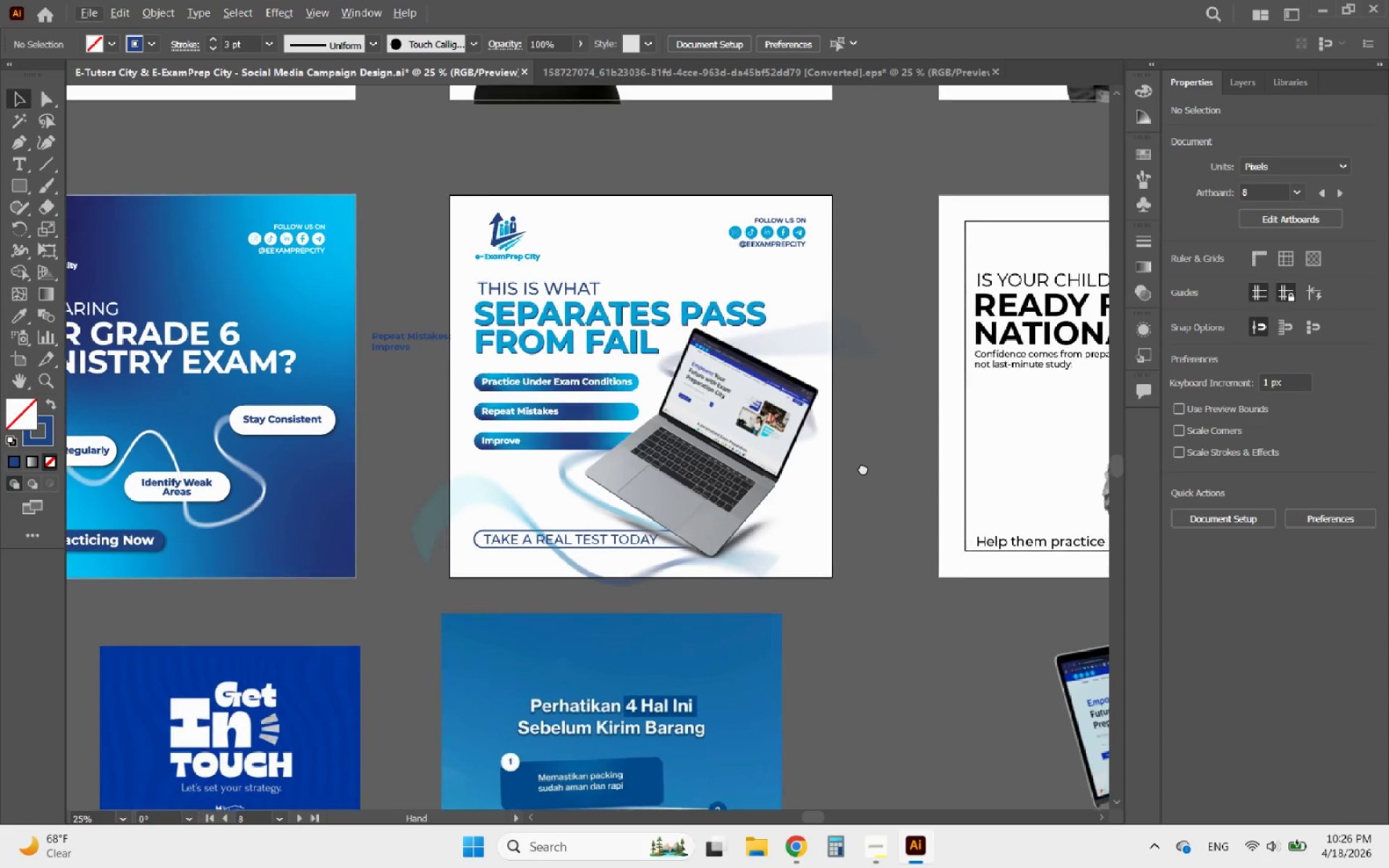 
hold_key(key=AltLeft, duration=0.61)
scroll: coordinate [609, 554], scroll_direction: up, amount: 2.0
 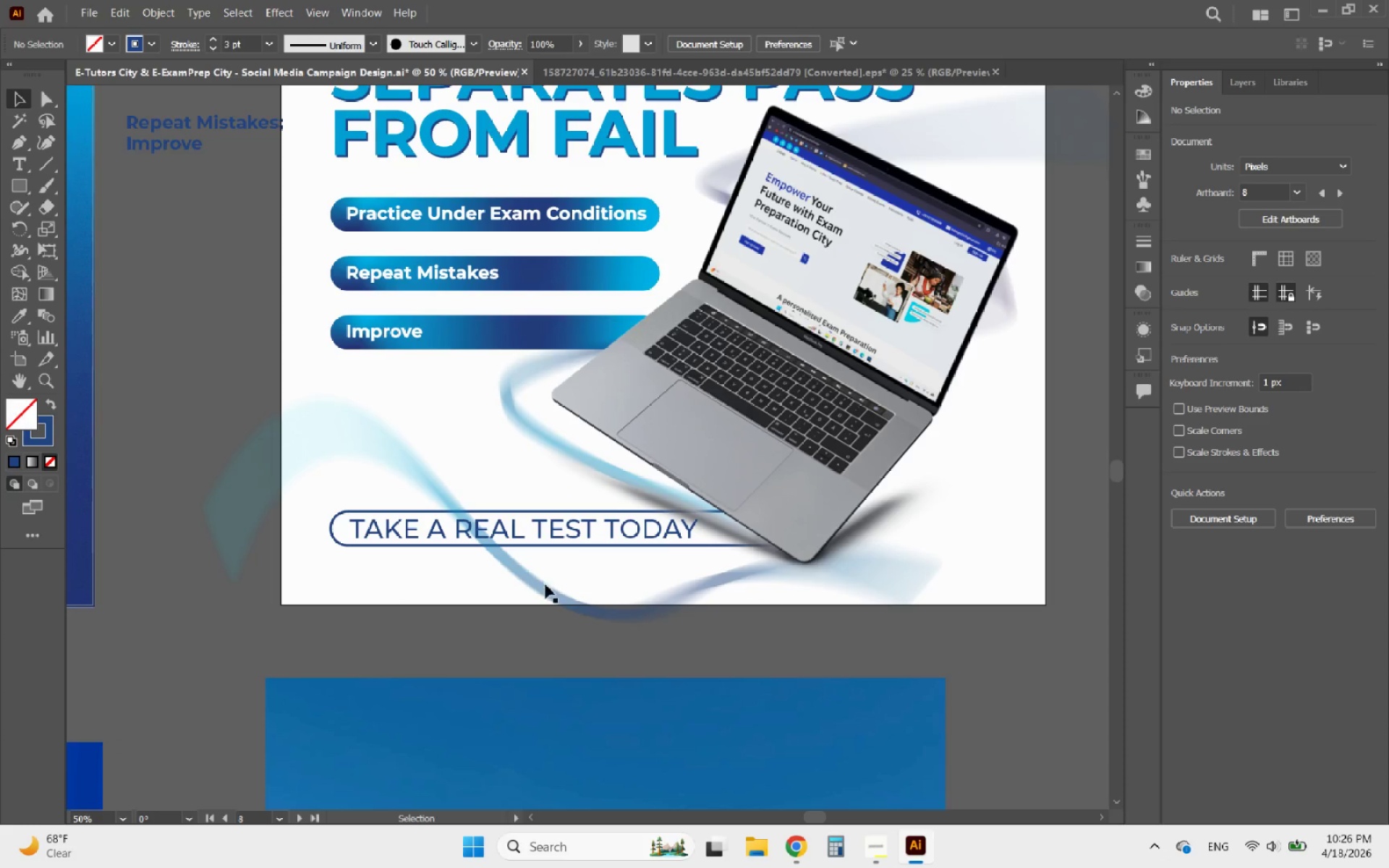 
left_click([543, 587])
 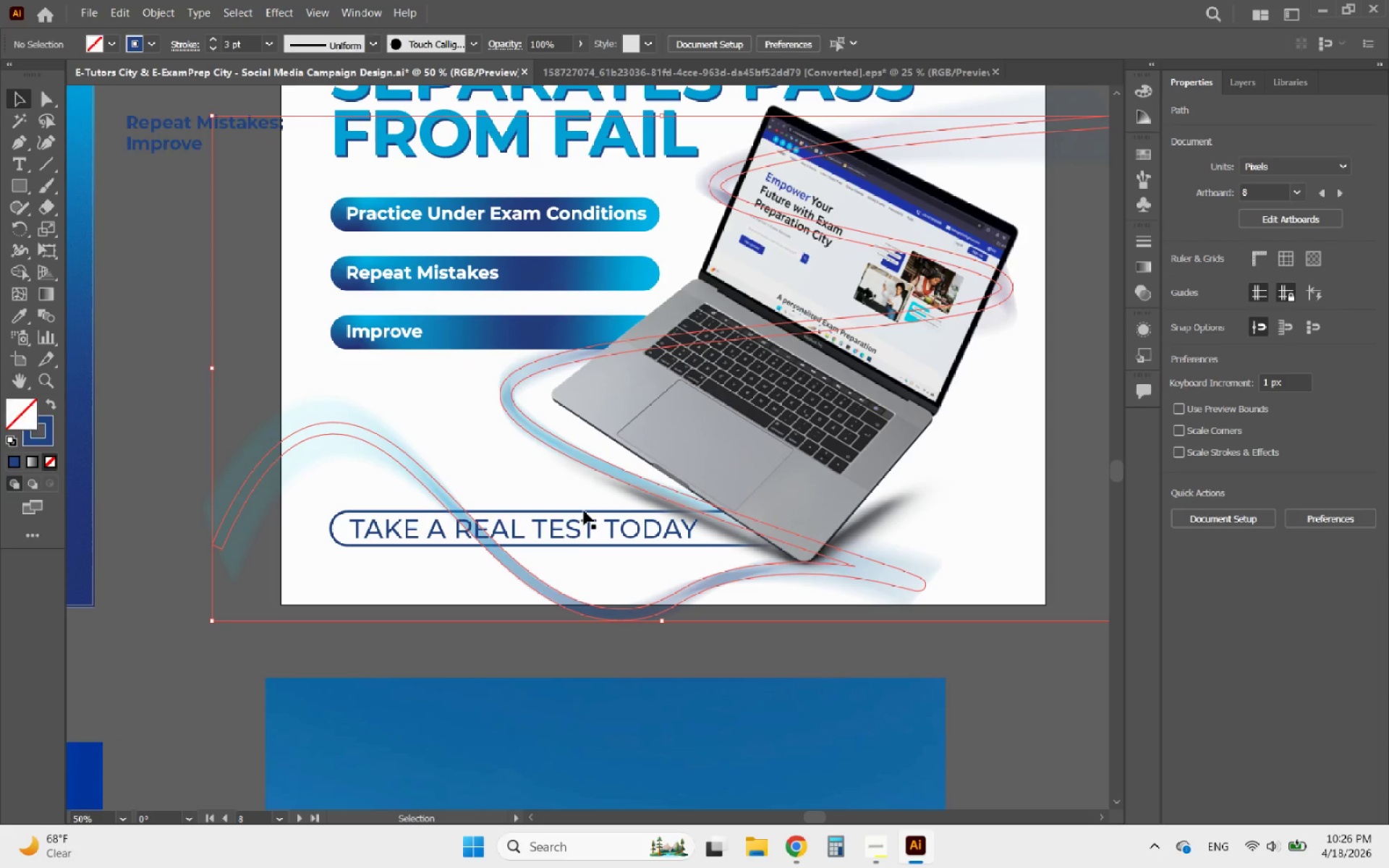 
left_click([555, 530])
 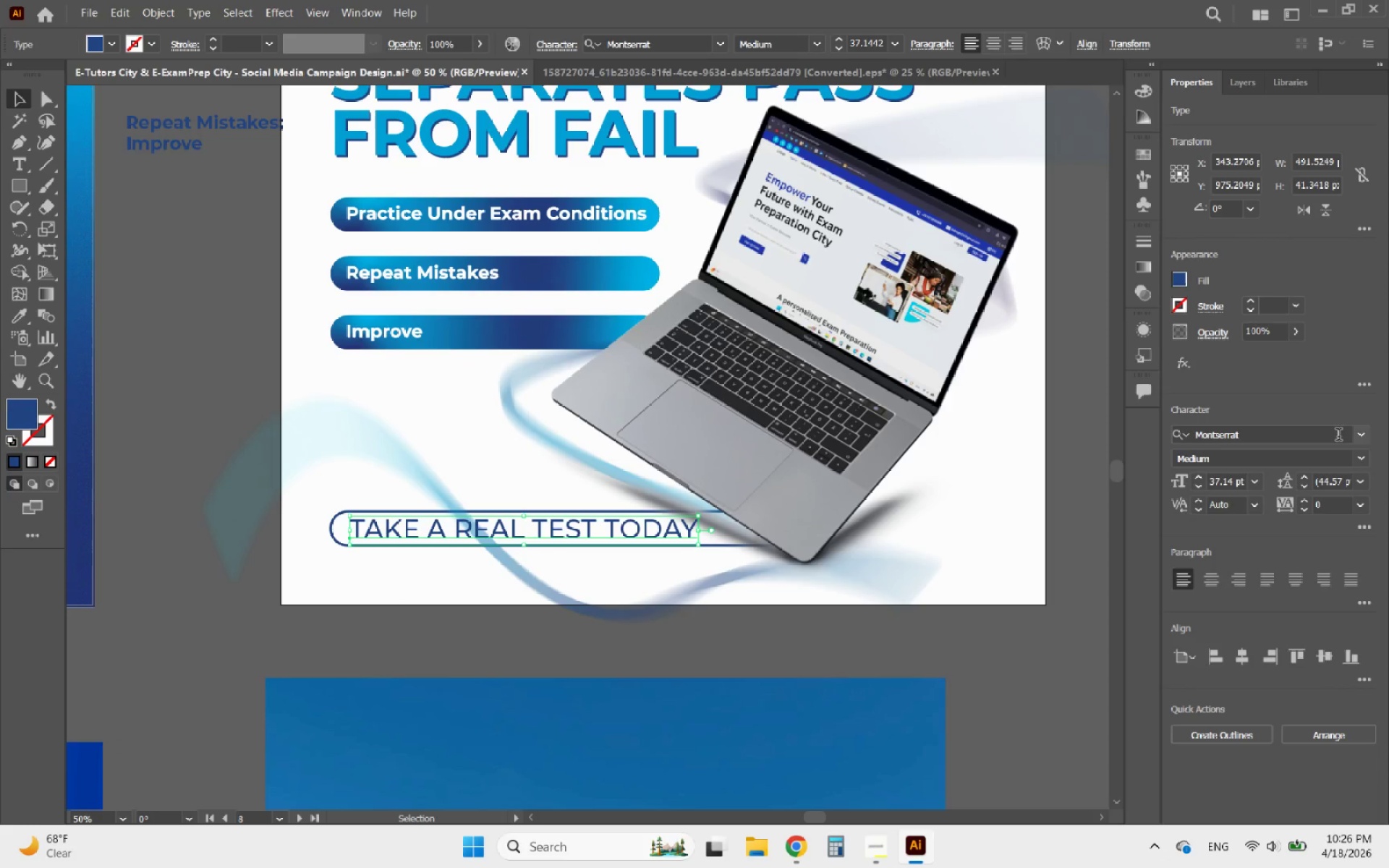 
left_click([1363, 458])
 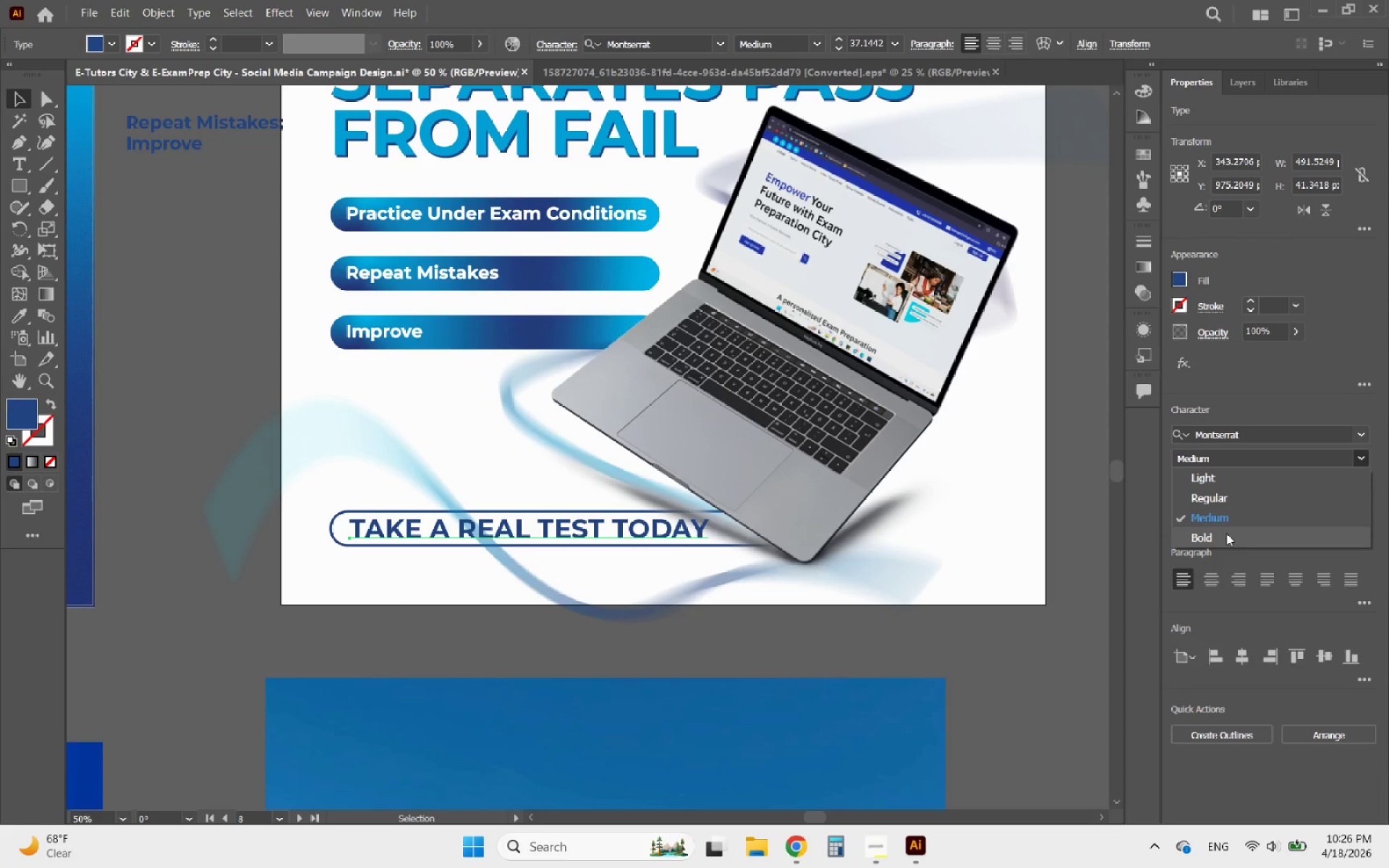 
left_click([1226, 534])
 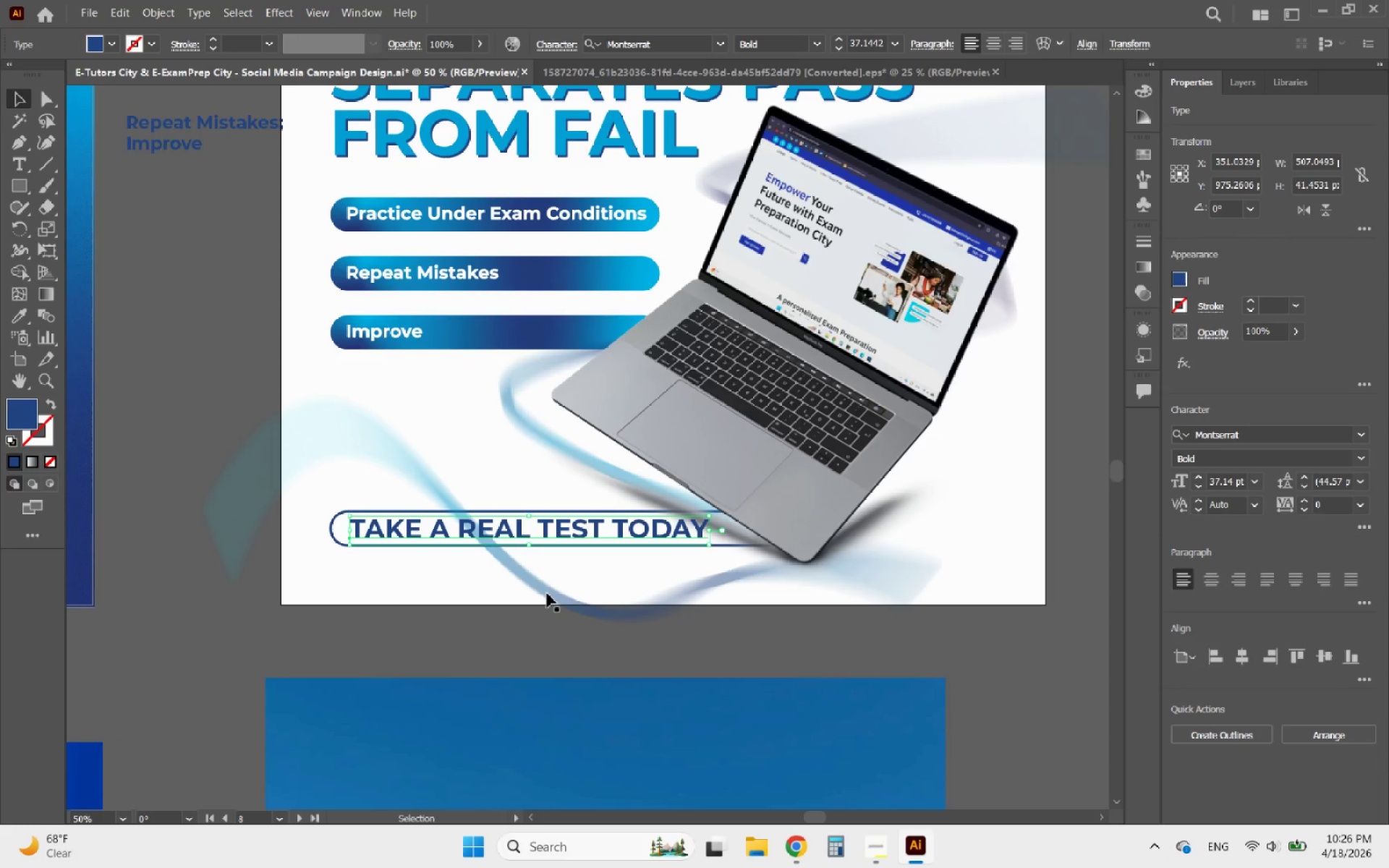 
hold_key(key=ShiftLeft, duration=1.7)
left_click_drag(start_coordinate=[708, 529], to_coordinate=[681, 536])
 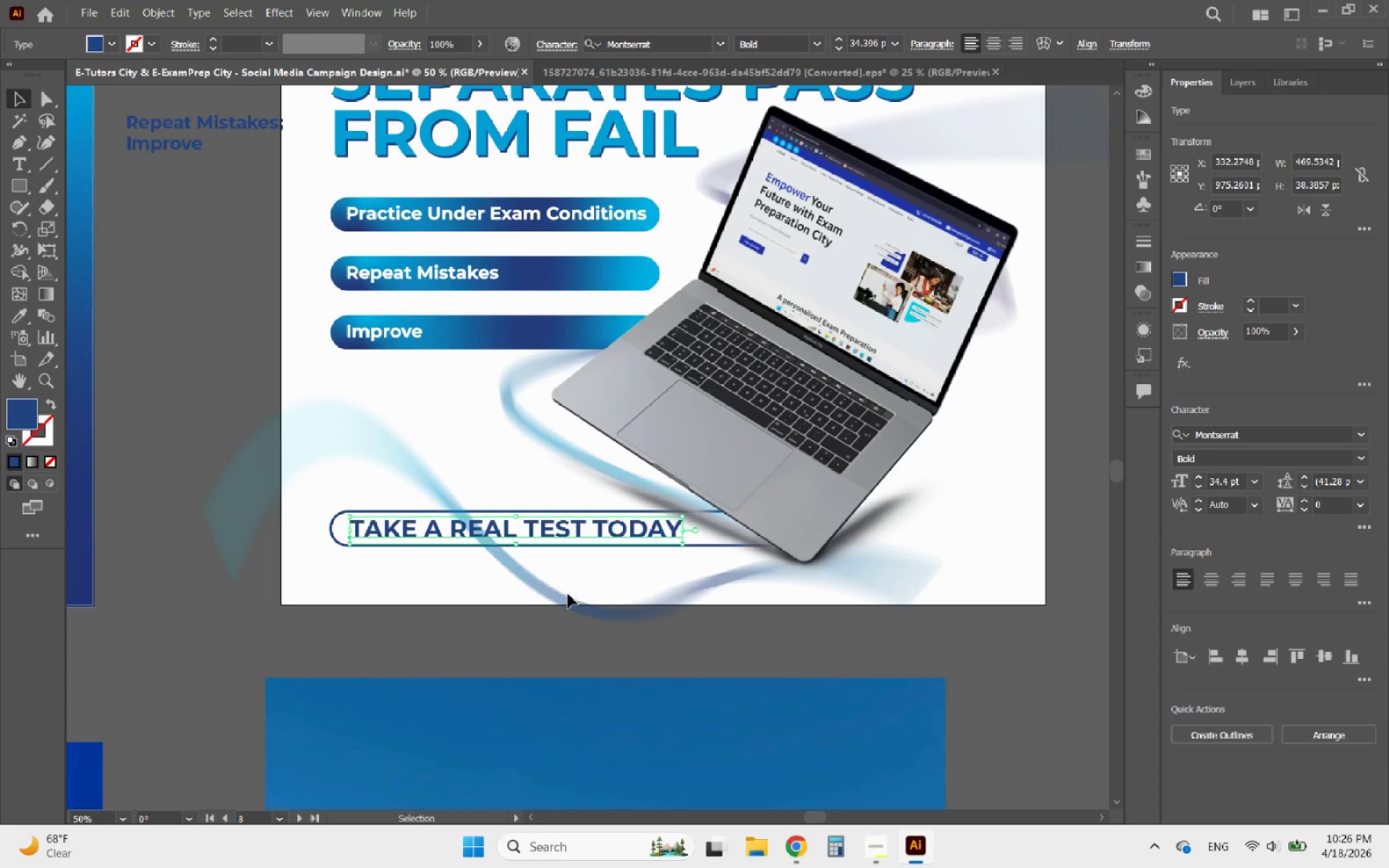 
left_click([556, 598])
 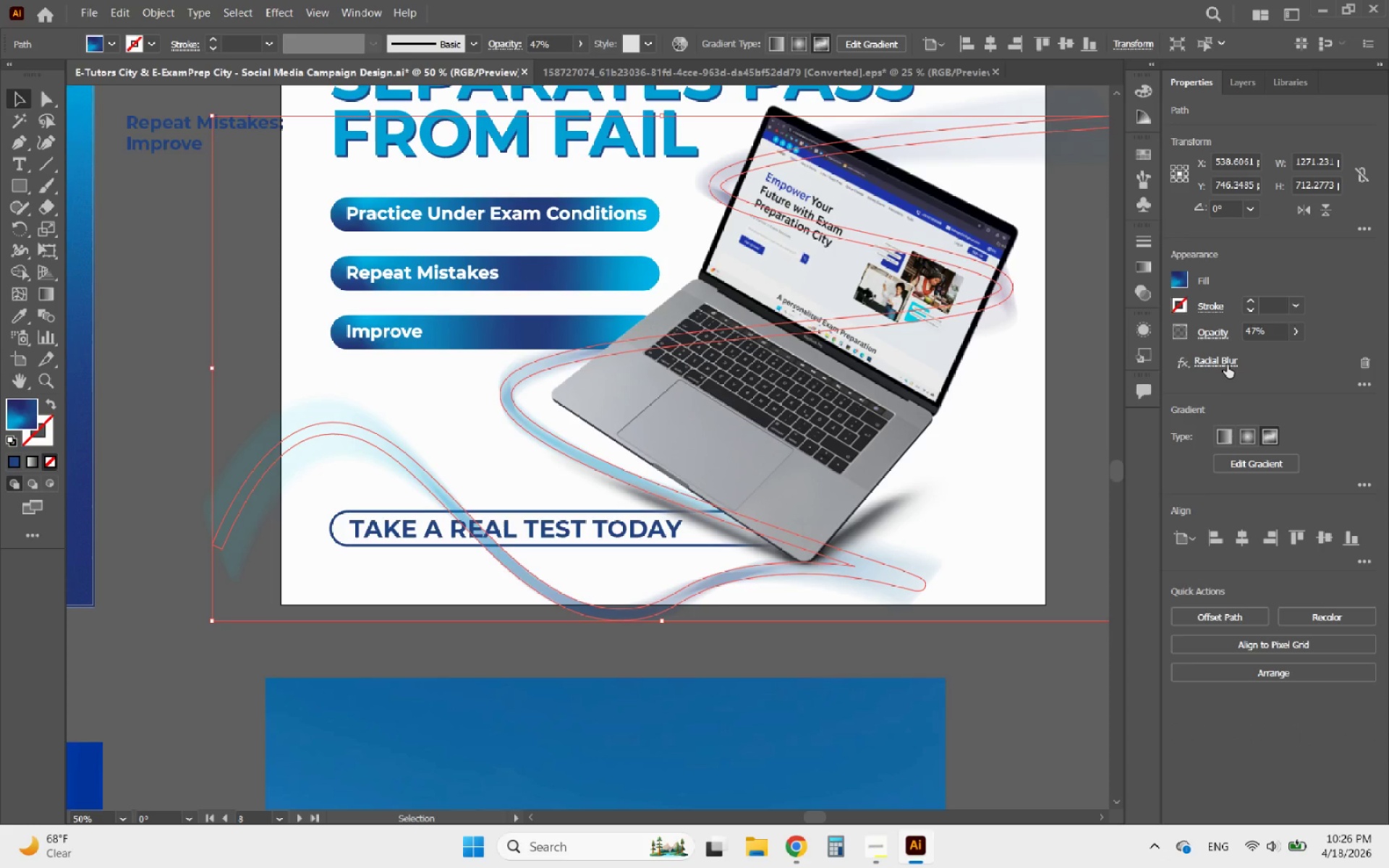 
left_click_drag(start_coordinate=[1256, 331], to_coordinate=[1220, 331])
 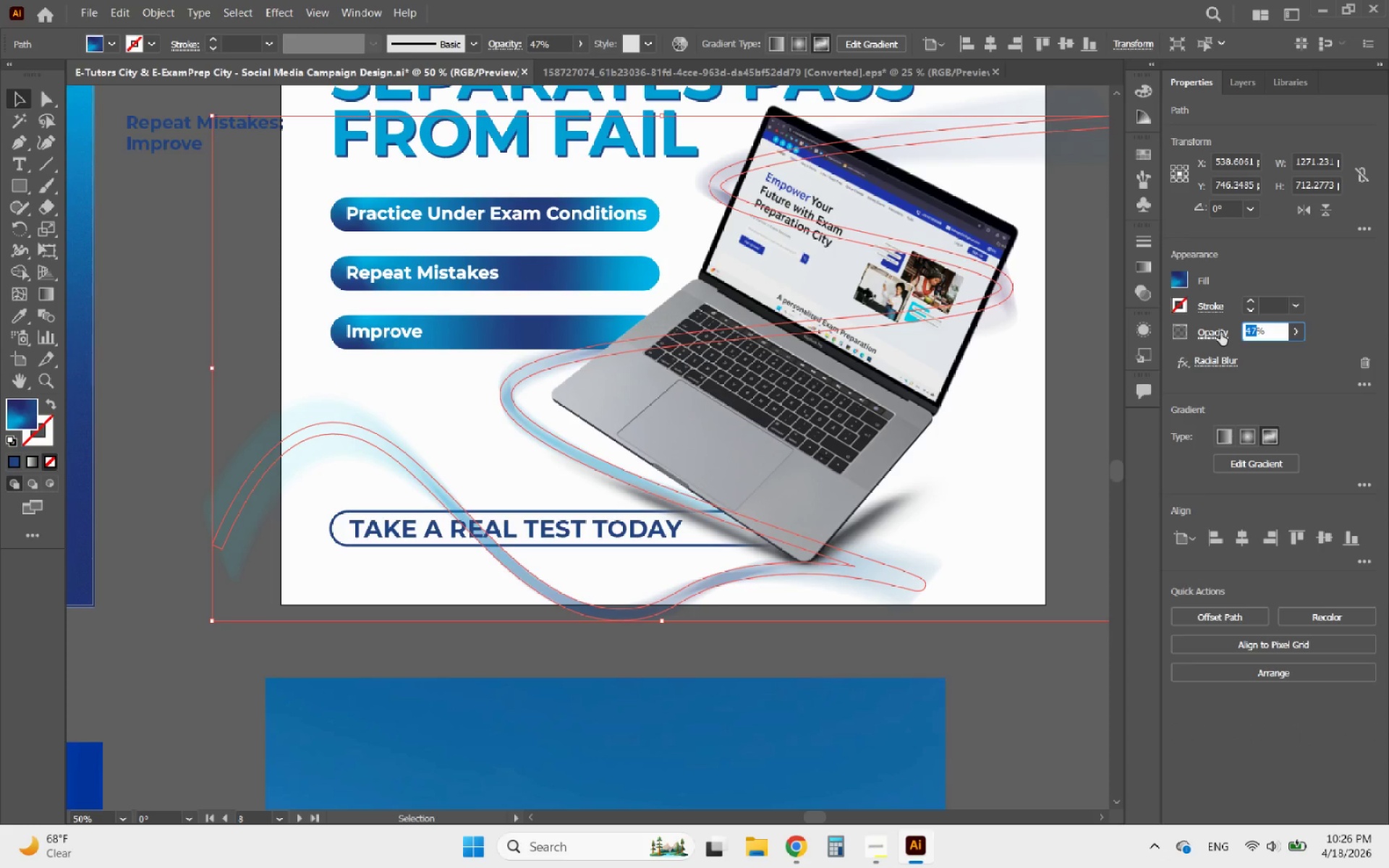 
type(65)
 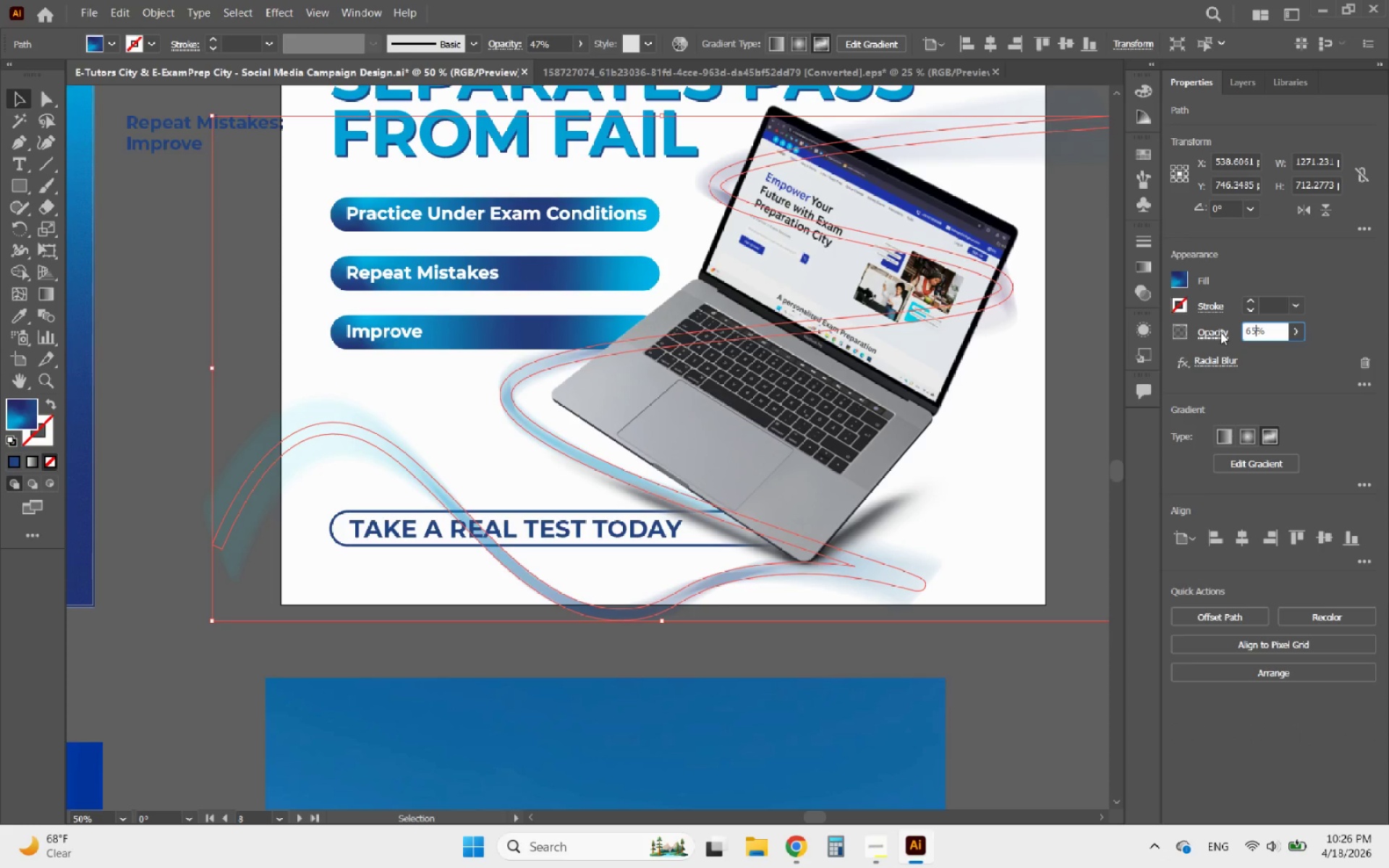 
key(Enter)
 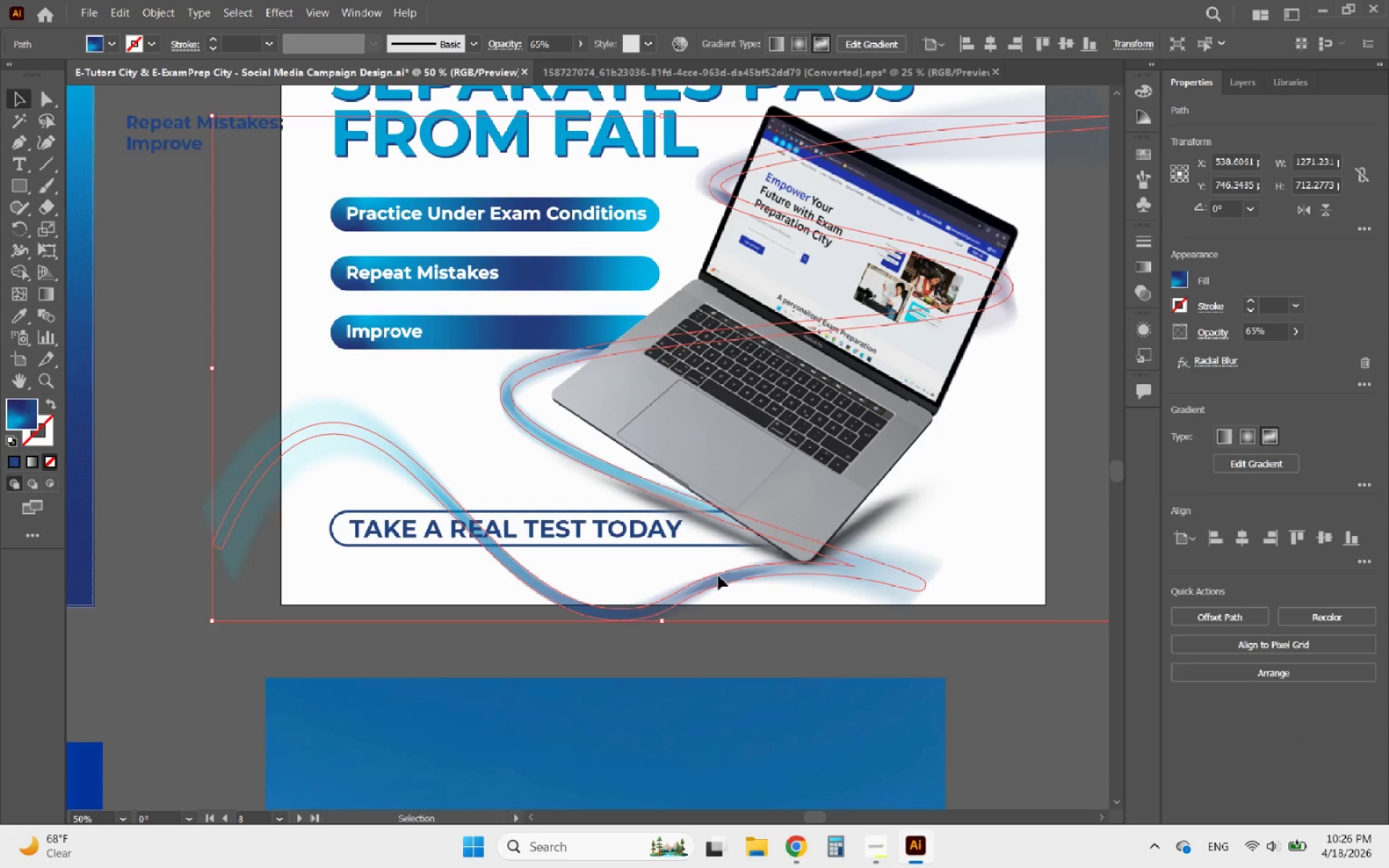 
left_click([1045, 532])
 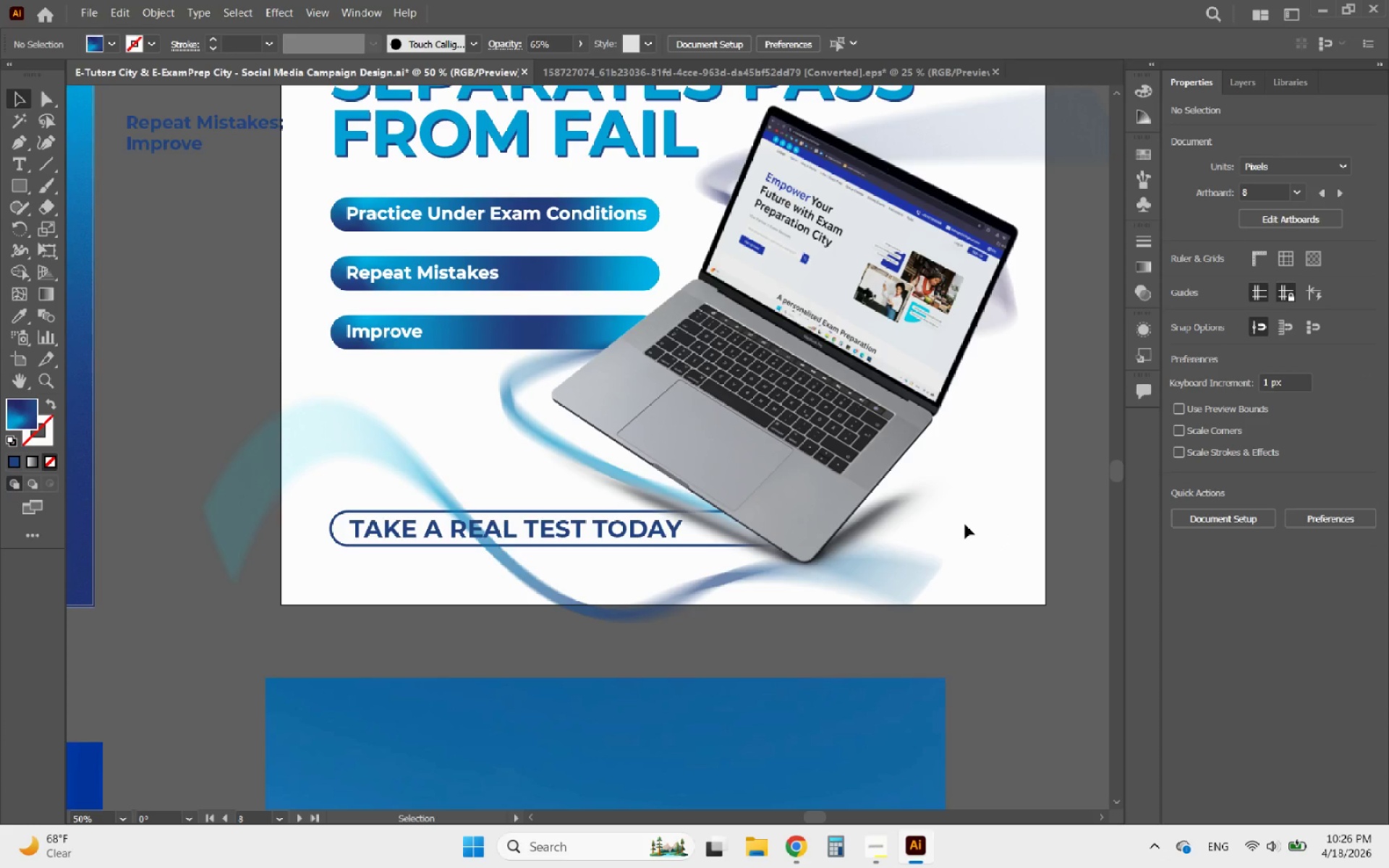 
hold_key(key=AltLeft, duration=0.64)
scroll: coordinate [963, 528], scroll_direction: down, amount: 2.0
 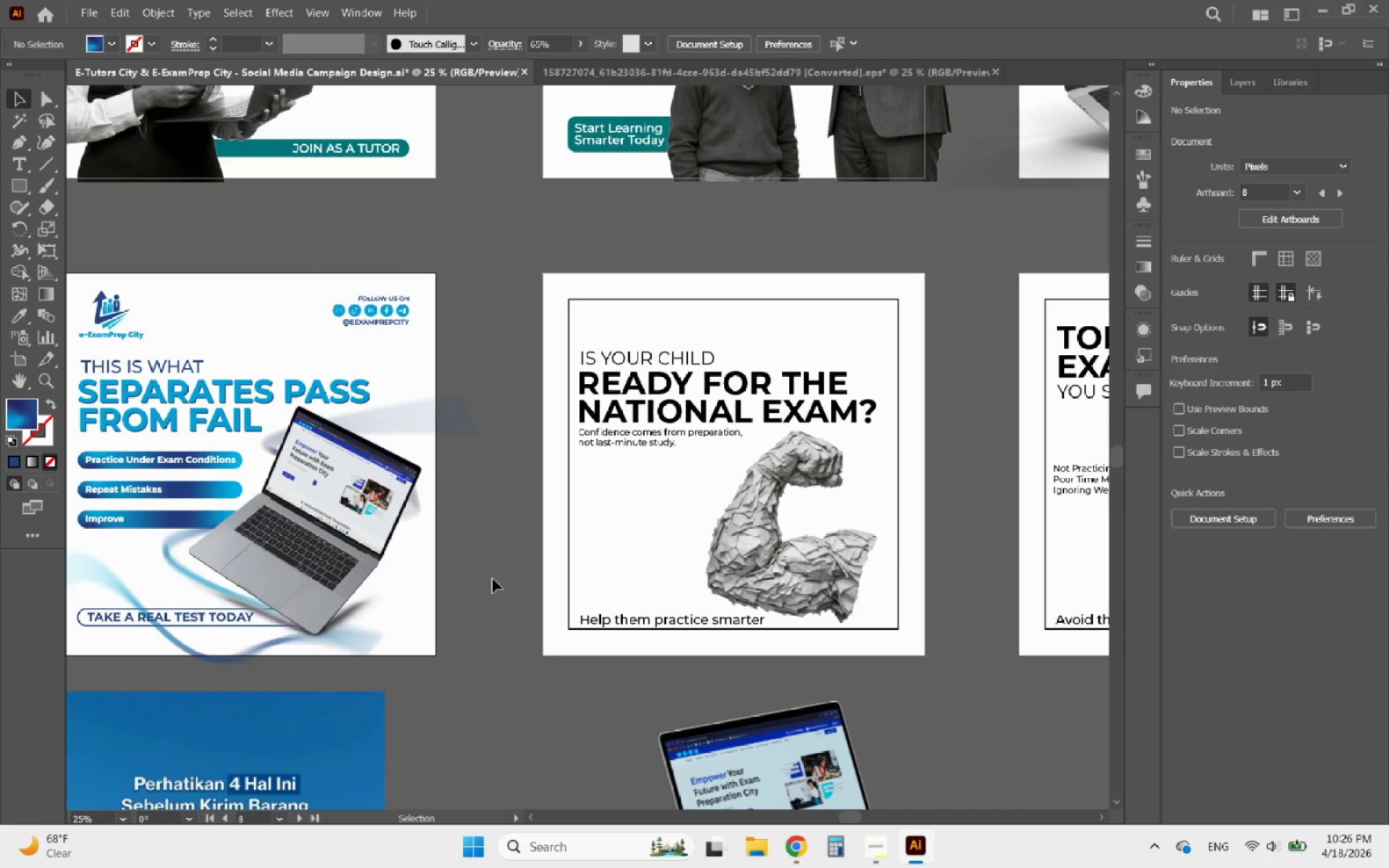 
hold_key(key=AltLeft, duration=0.71)
scroll: coordinate [692, 509], scroll_direction: down, amount: 2.0
 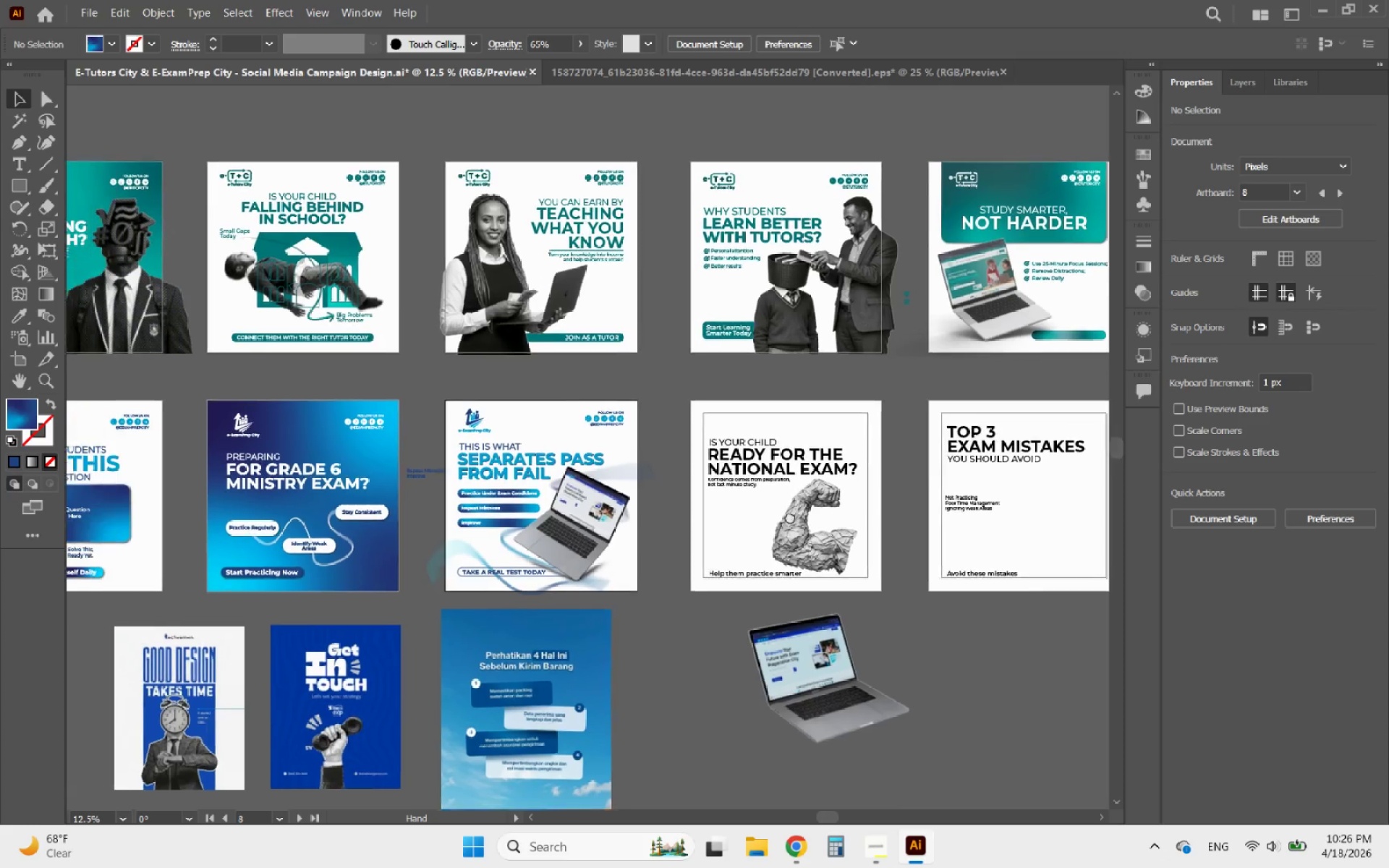 
hold_key(key=AltLeft, duration=0.85)
 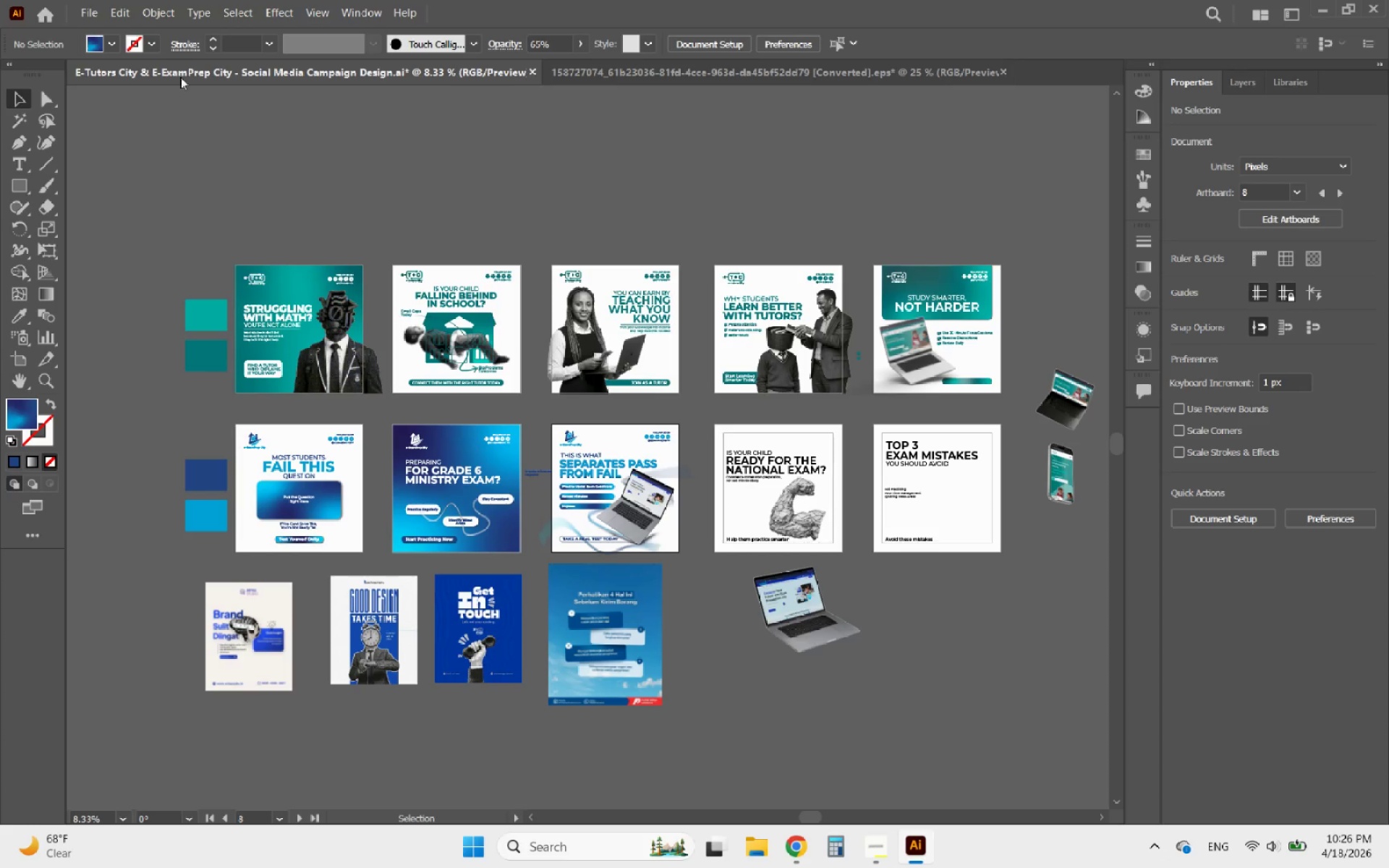 